 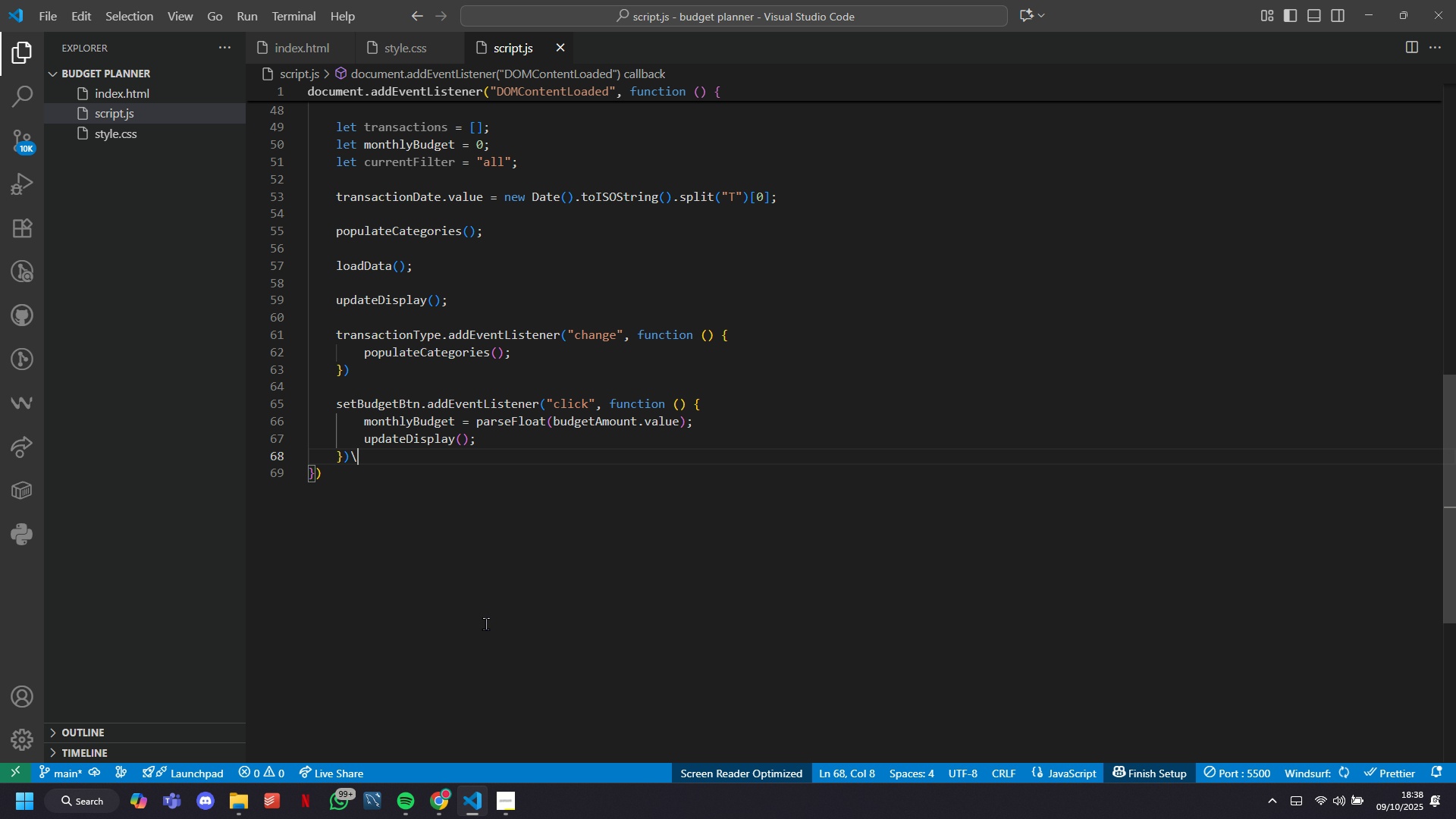 
key(Backspace)
 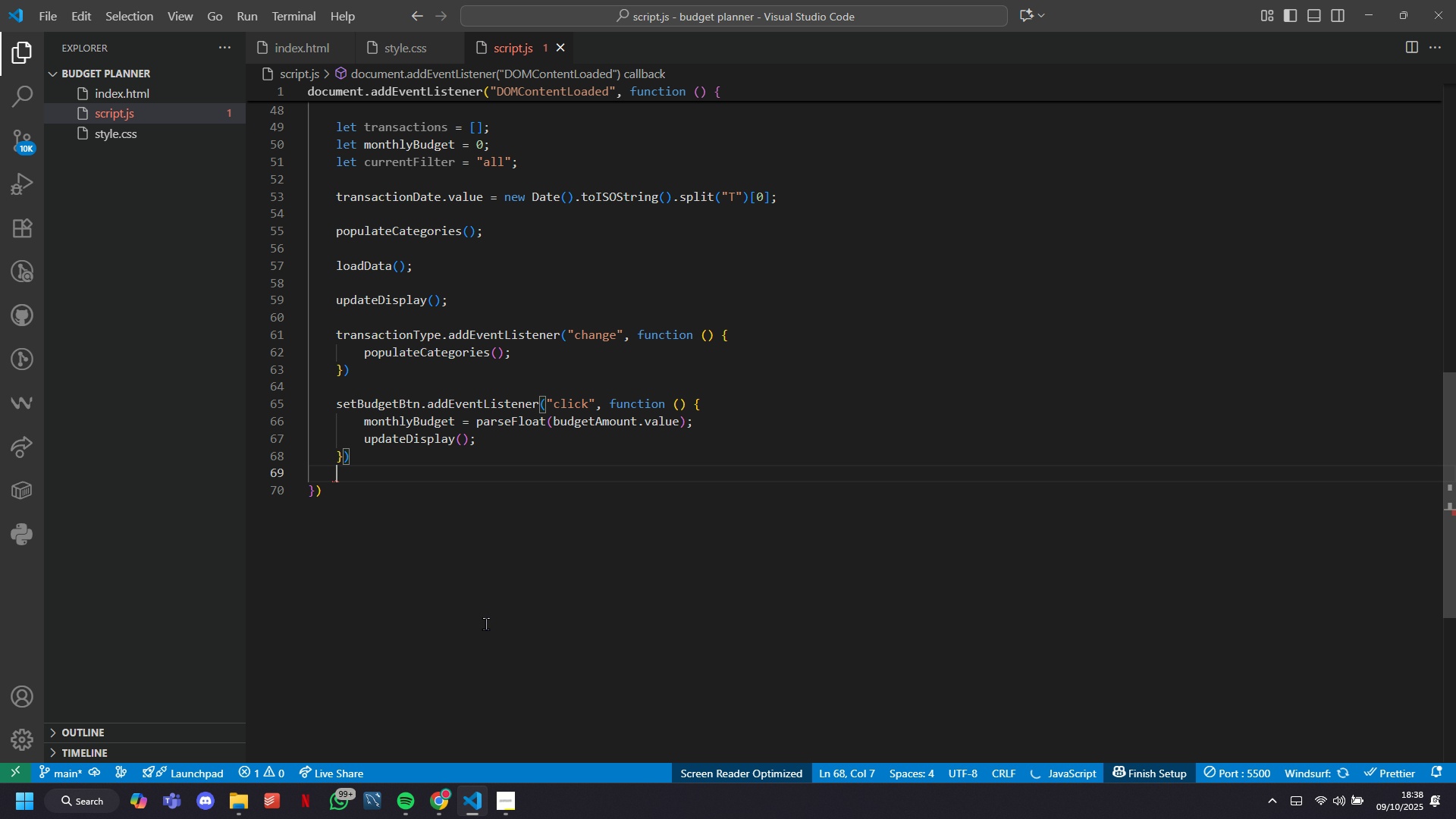 
key(Enter)
 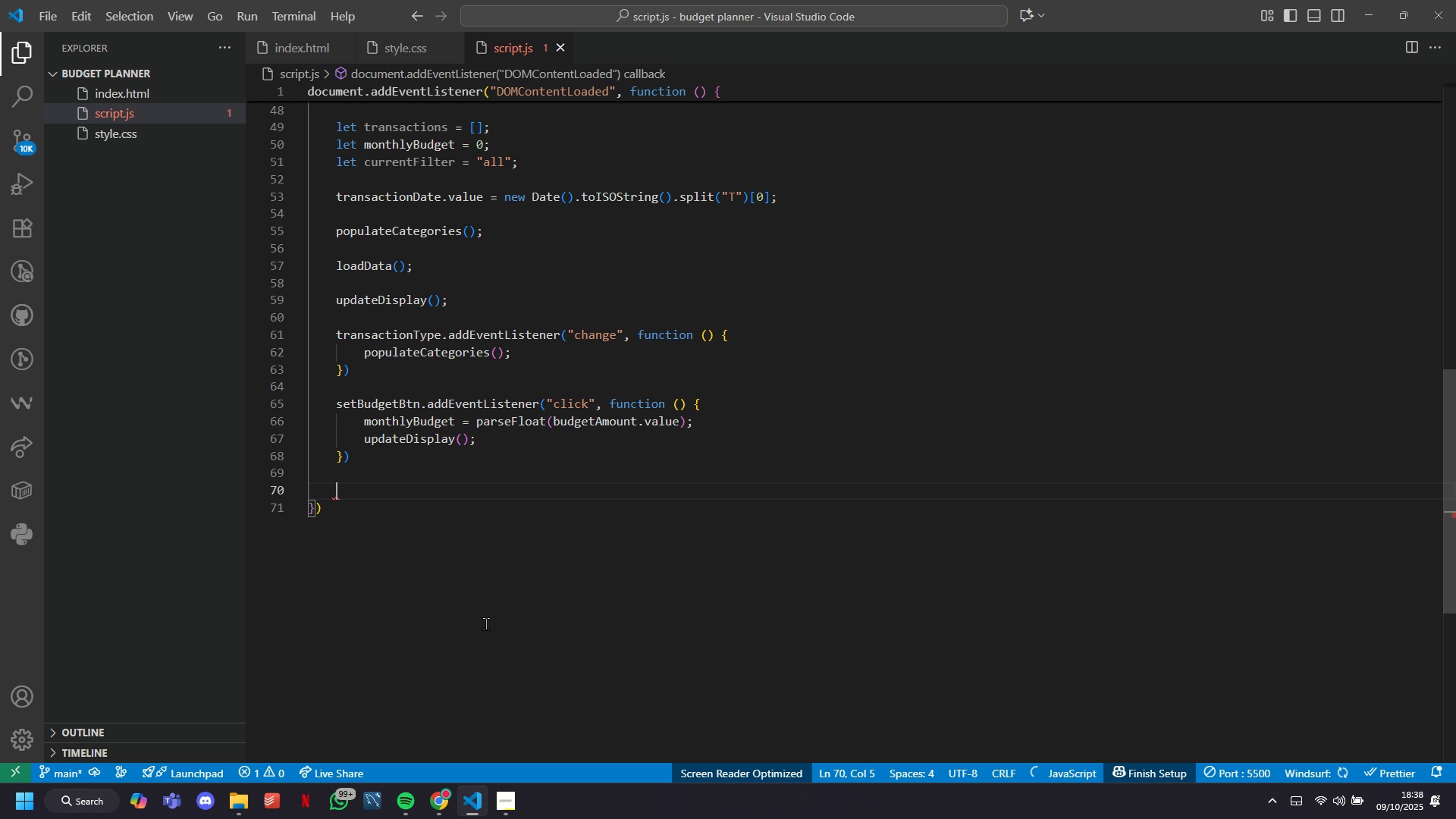 
key(Enter)
 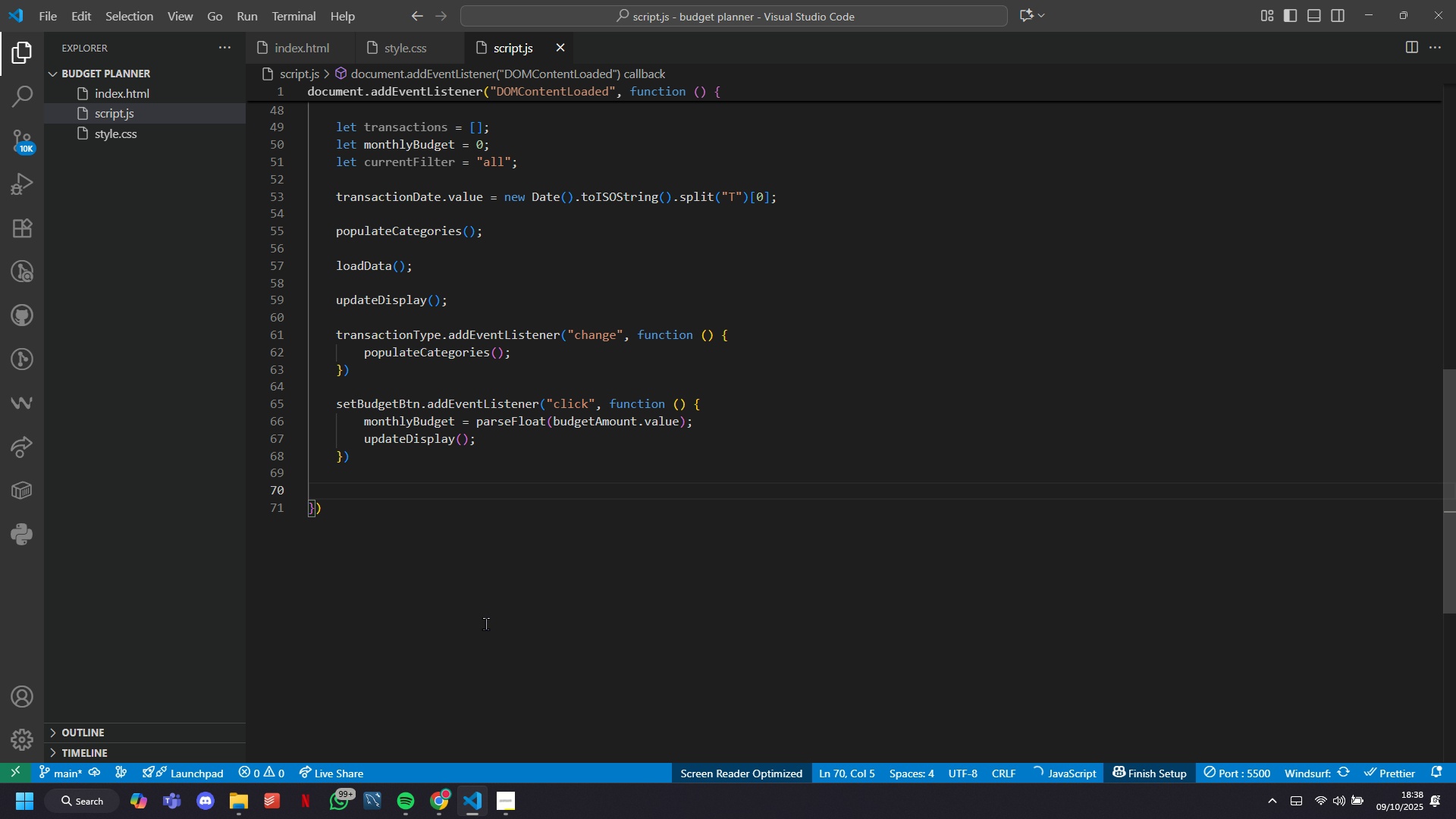 
type(TRANSACTIONTY)
key(Backspace)
key(Backspace)
type(t)
 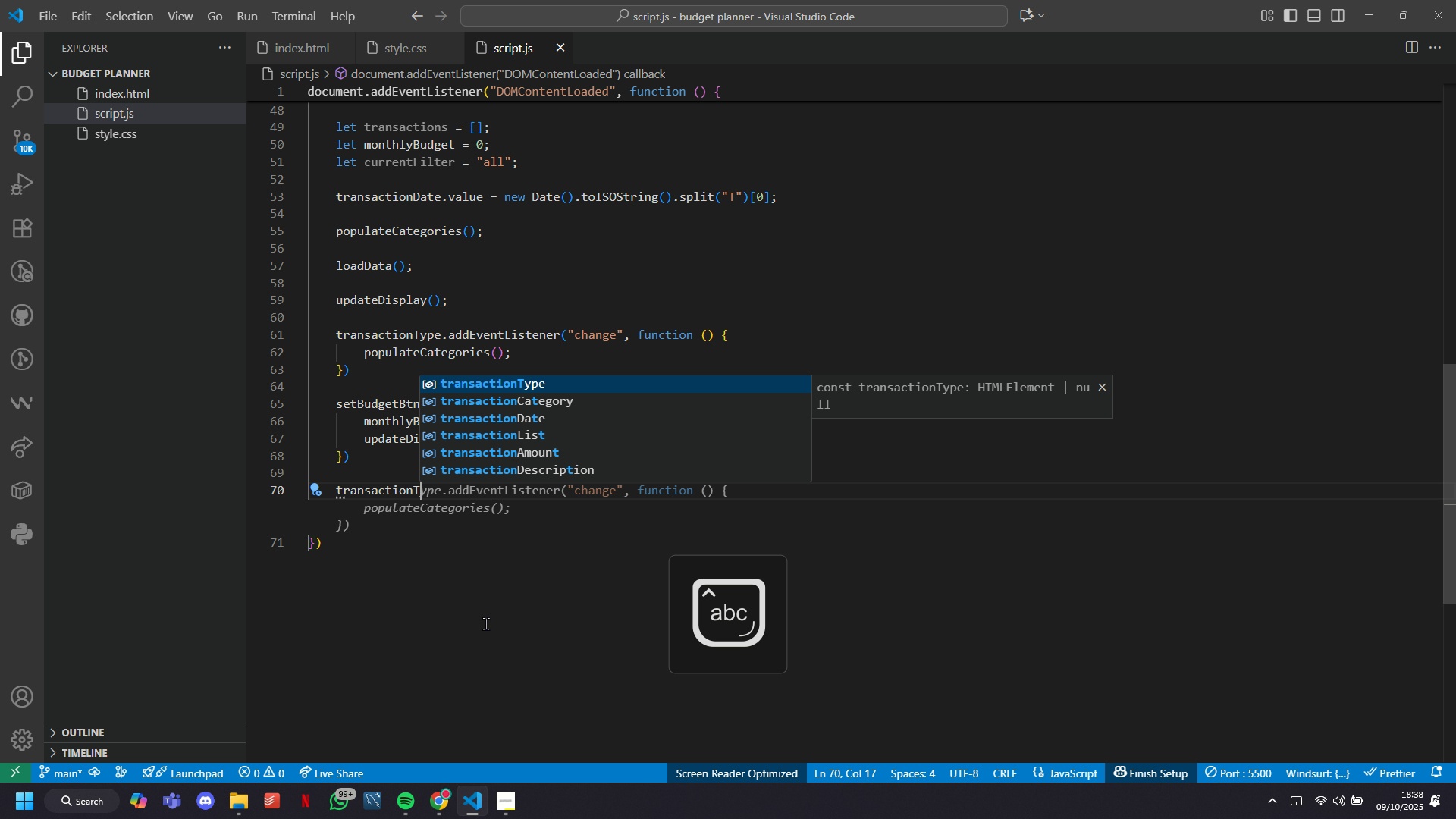 
key(Backspace)
 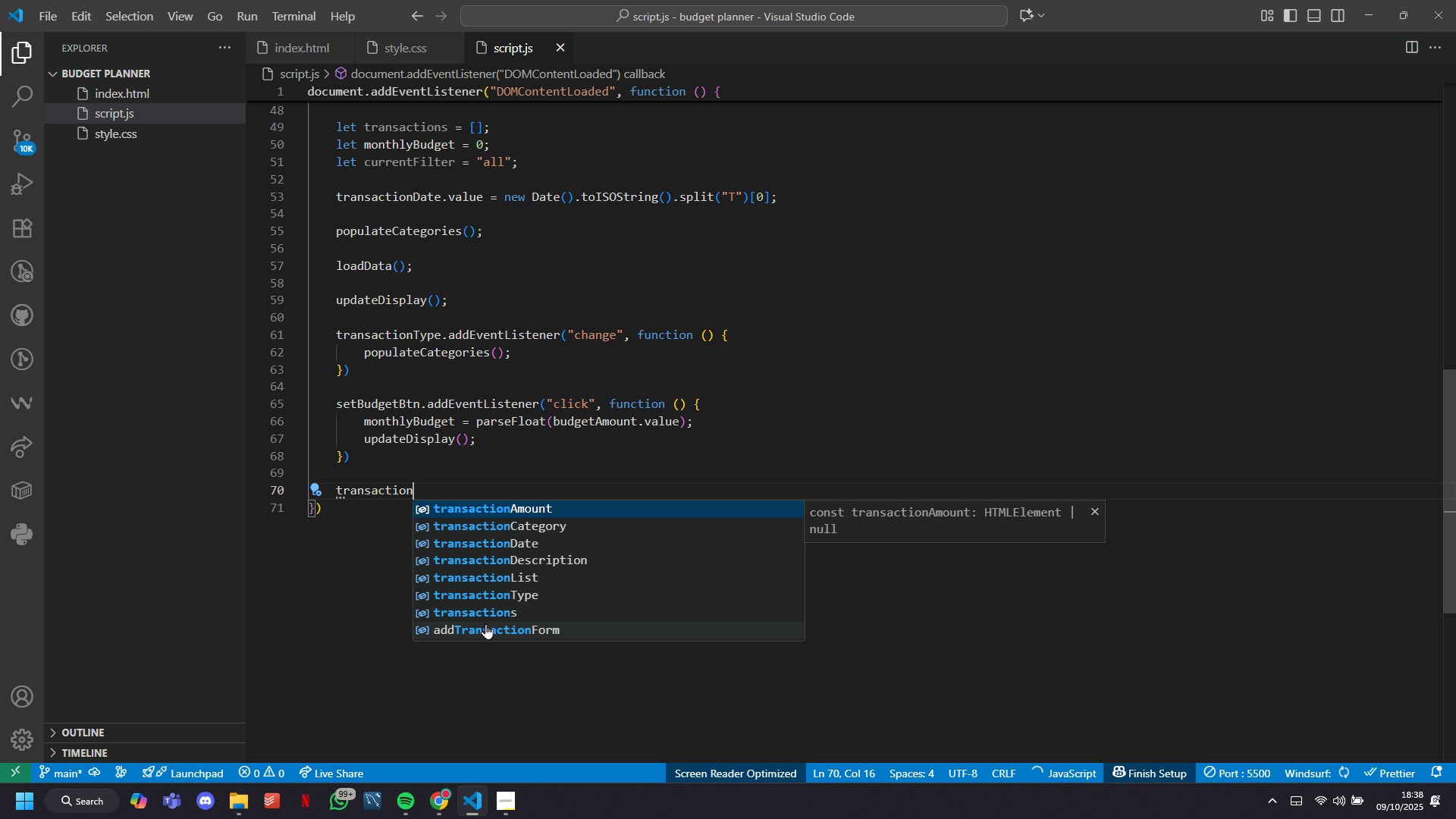 
key(CapsLock)
 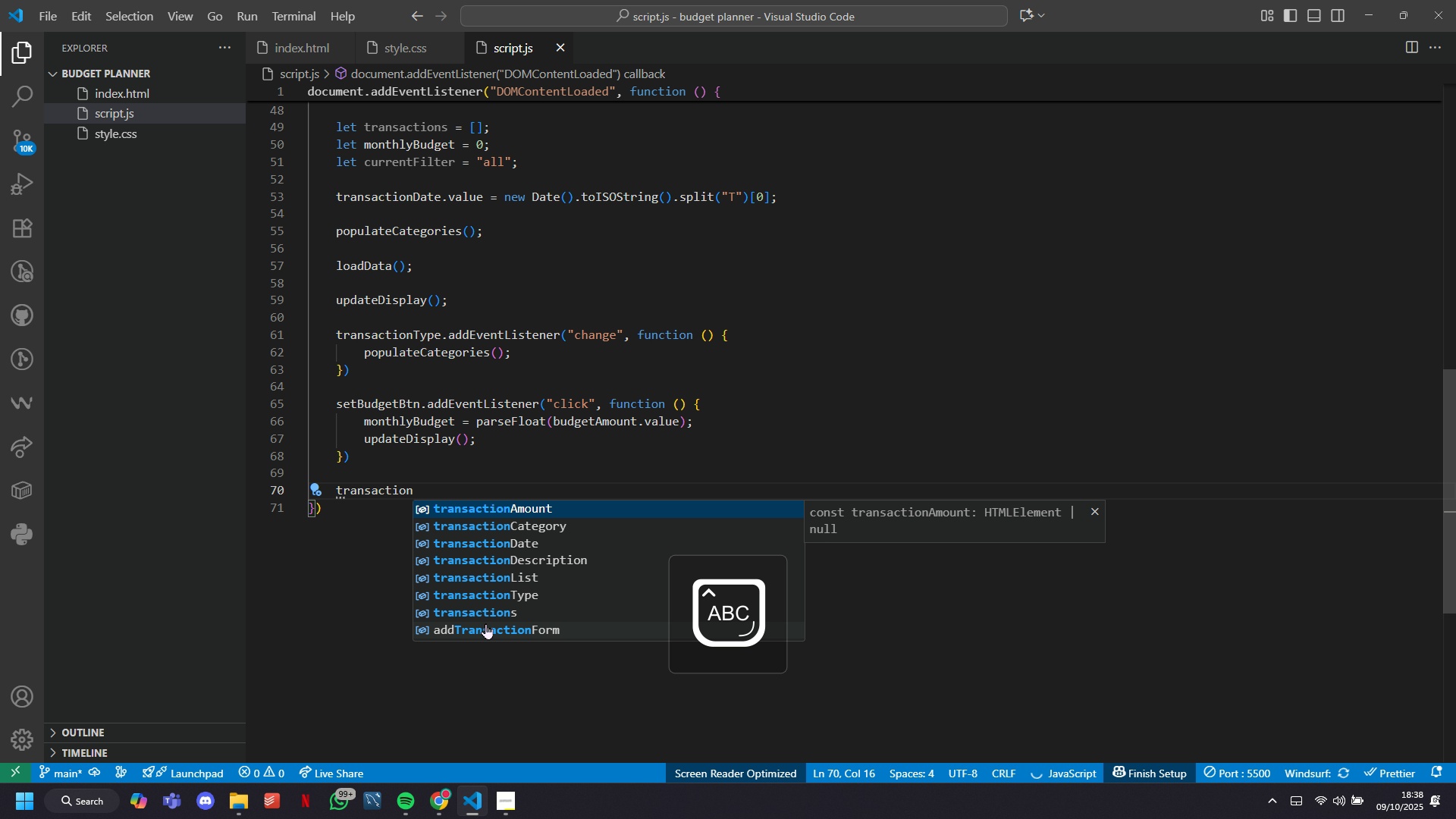 
key(F)
 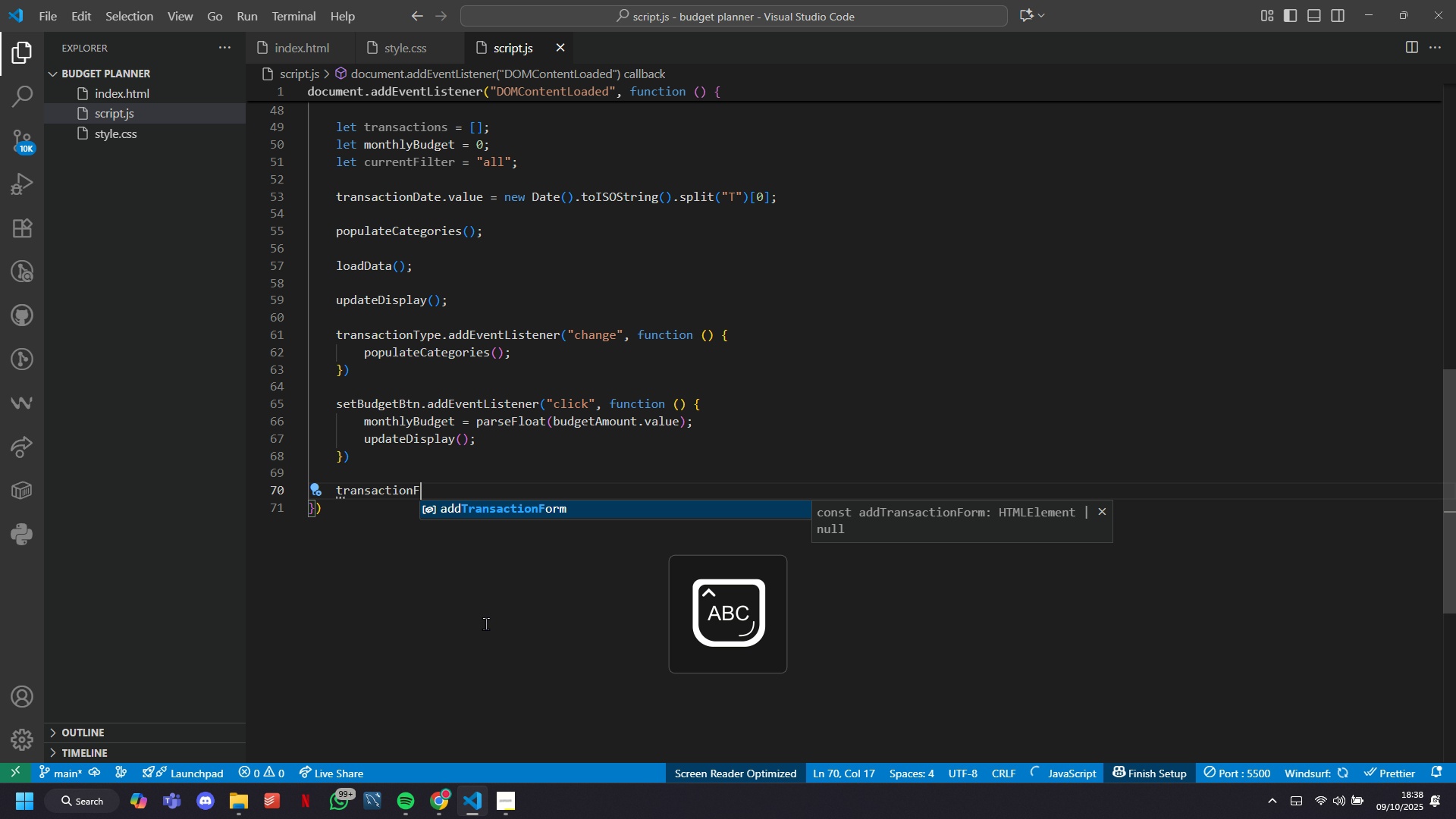 
key(CapsLock)
 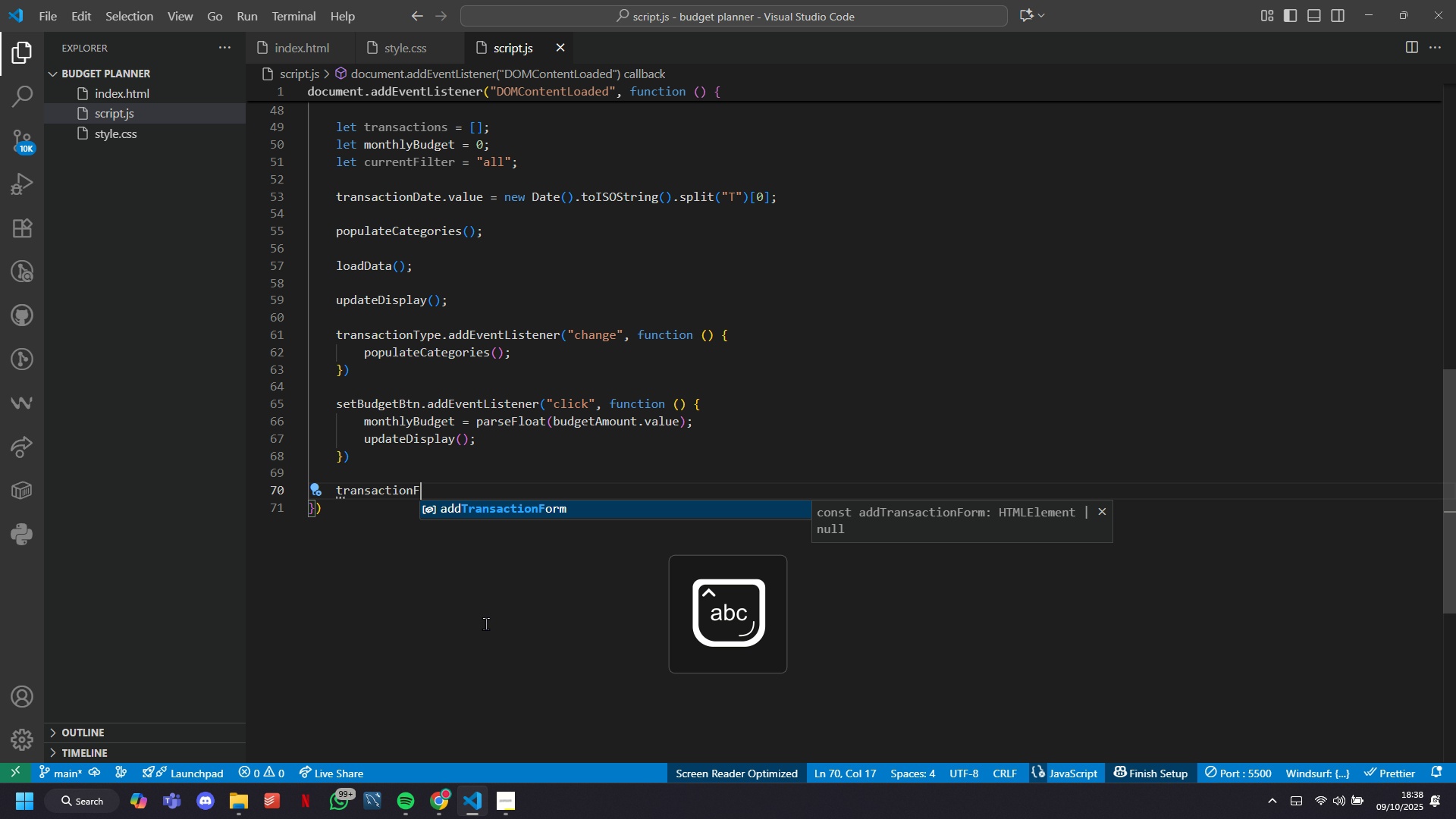 
key(Tab)
 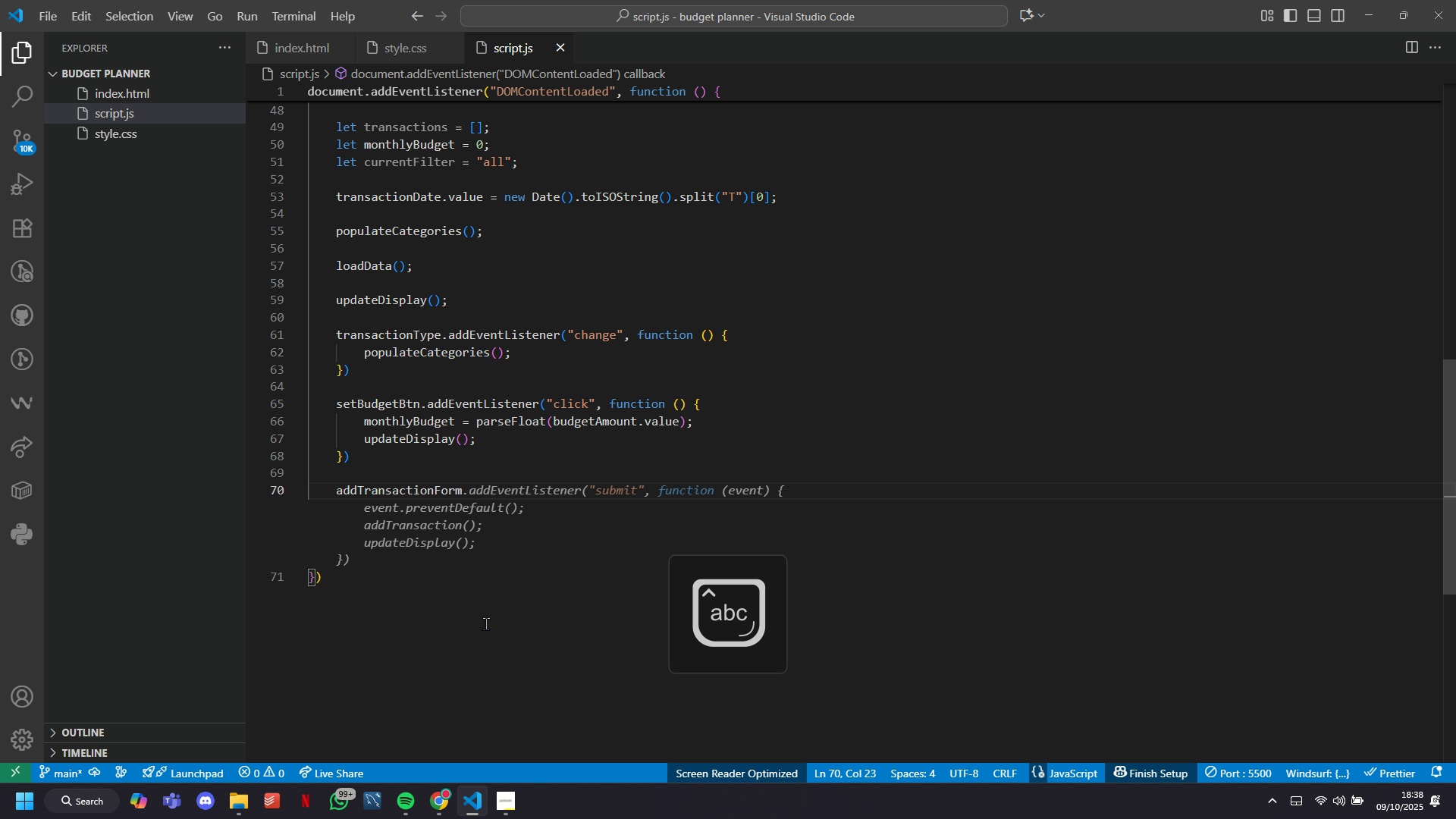 
key(Tab)
 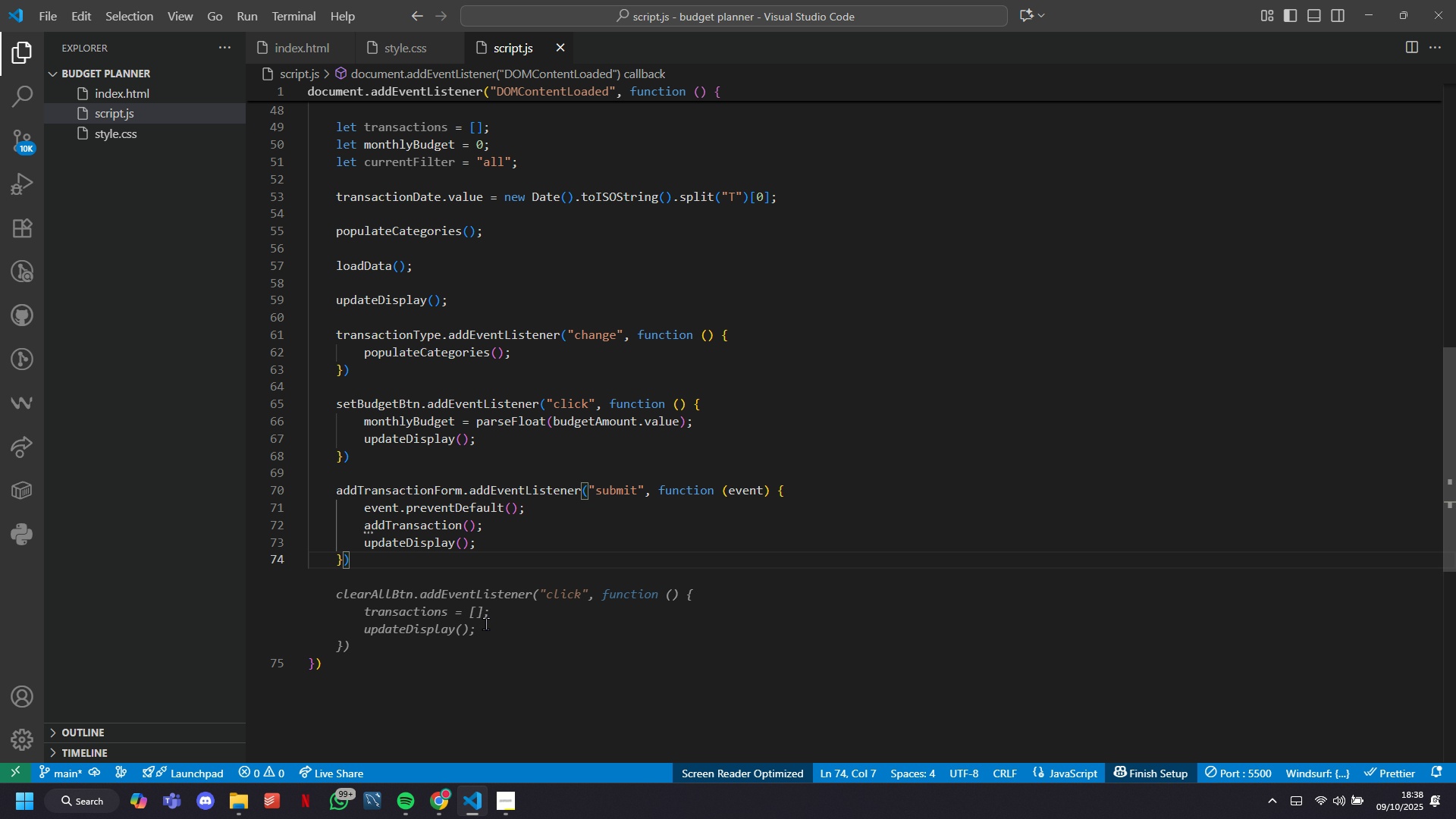 
key(Enter)
 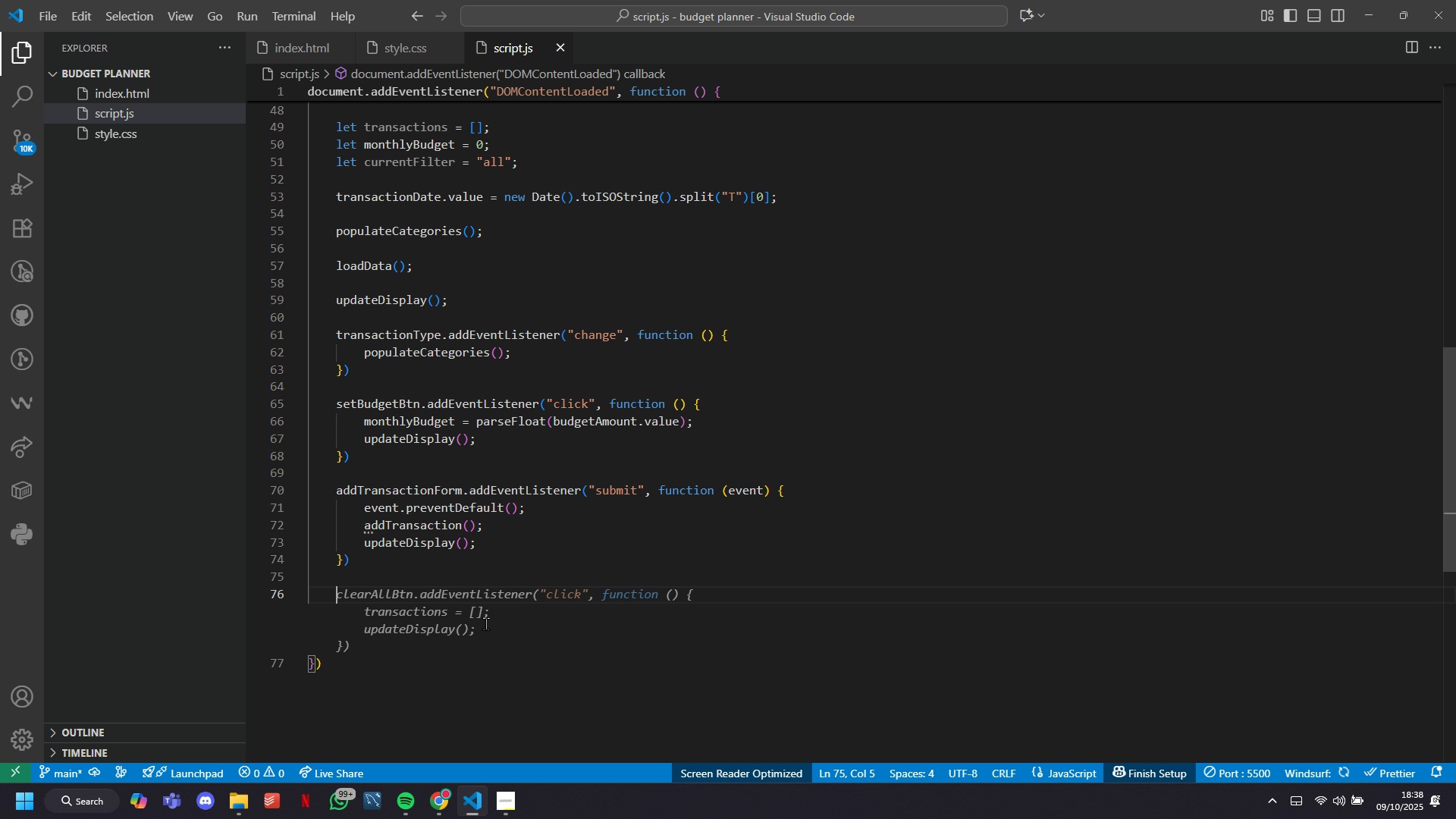 
key(Enter)
 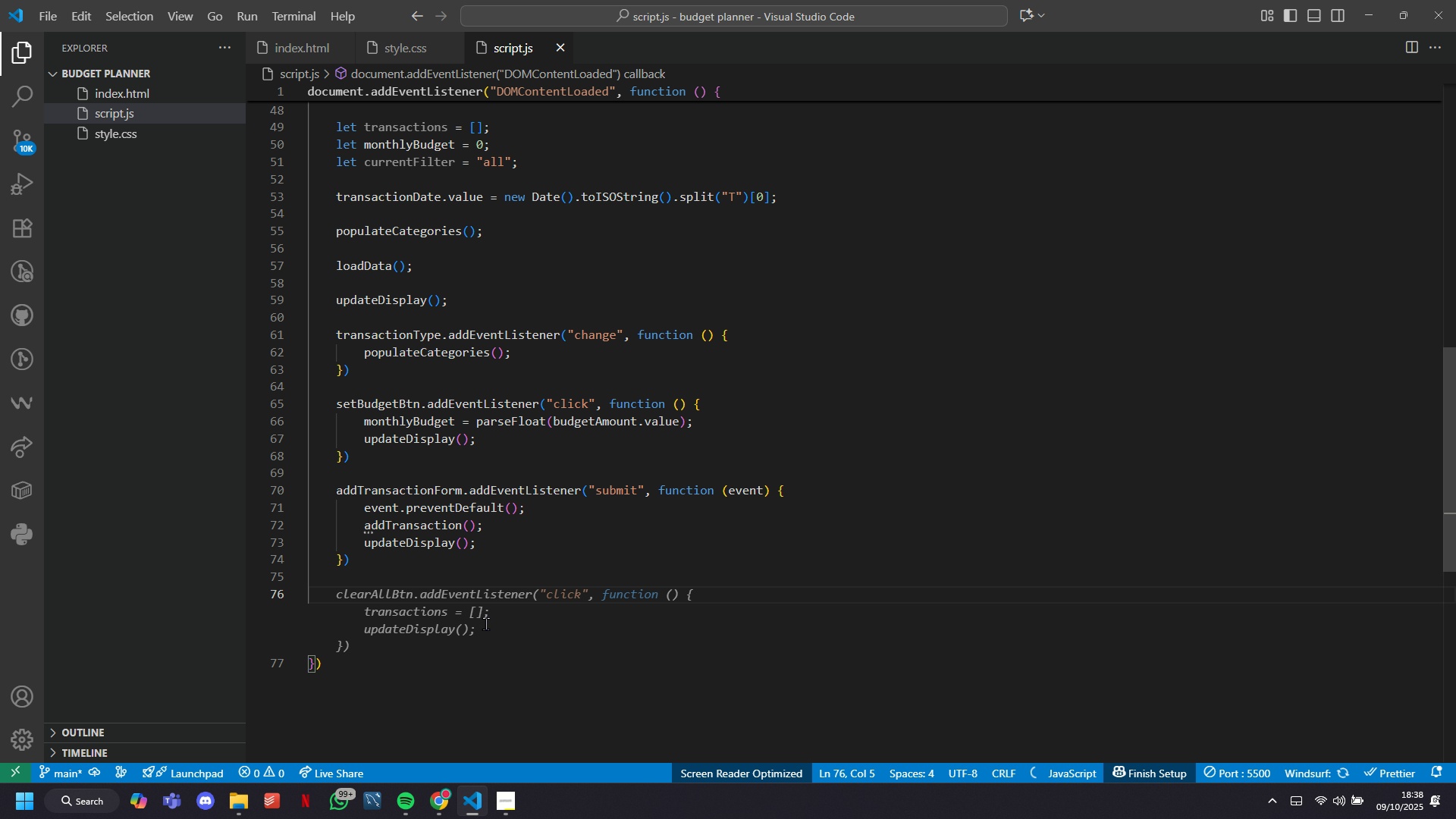 
type(FLTERc)
key(Tab)
key(Tab)
 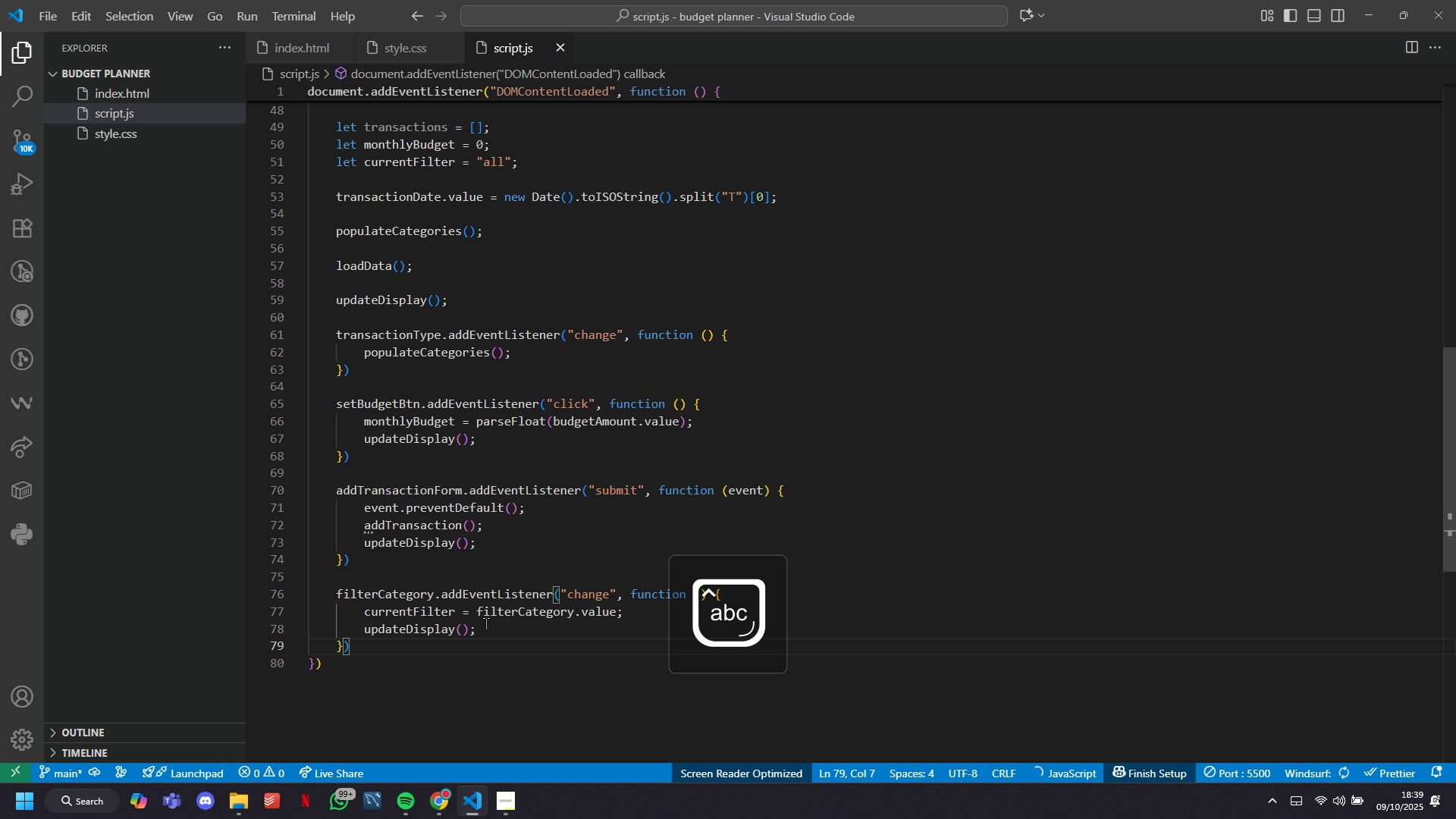 
hold_key(key=I, duration=18.07)
 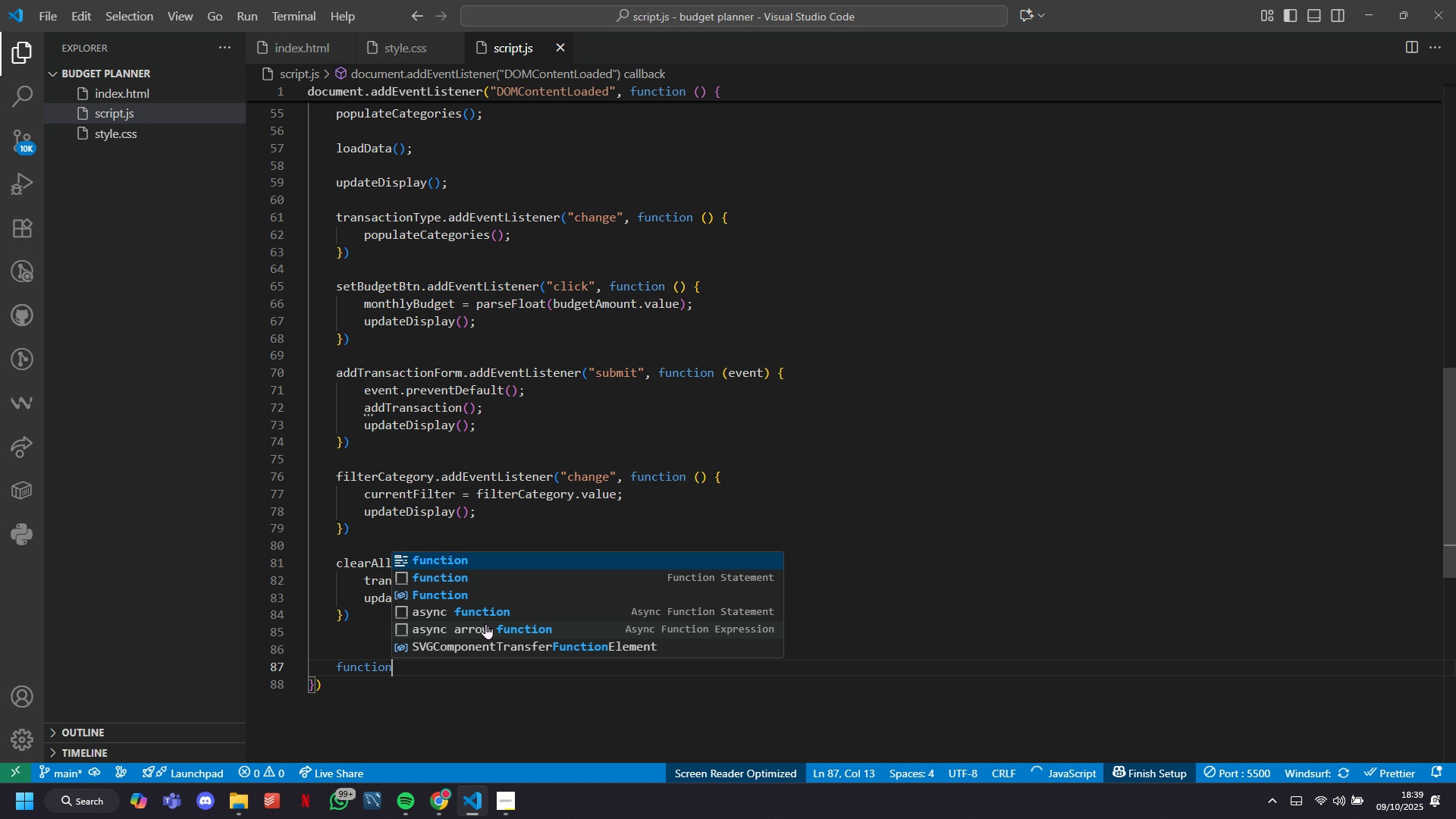 
key(Enter)
 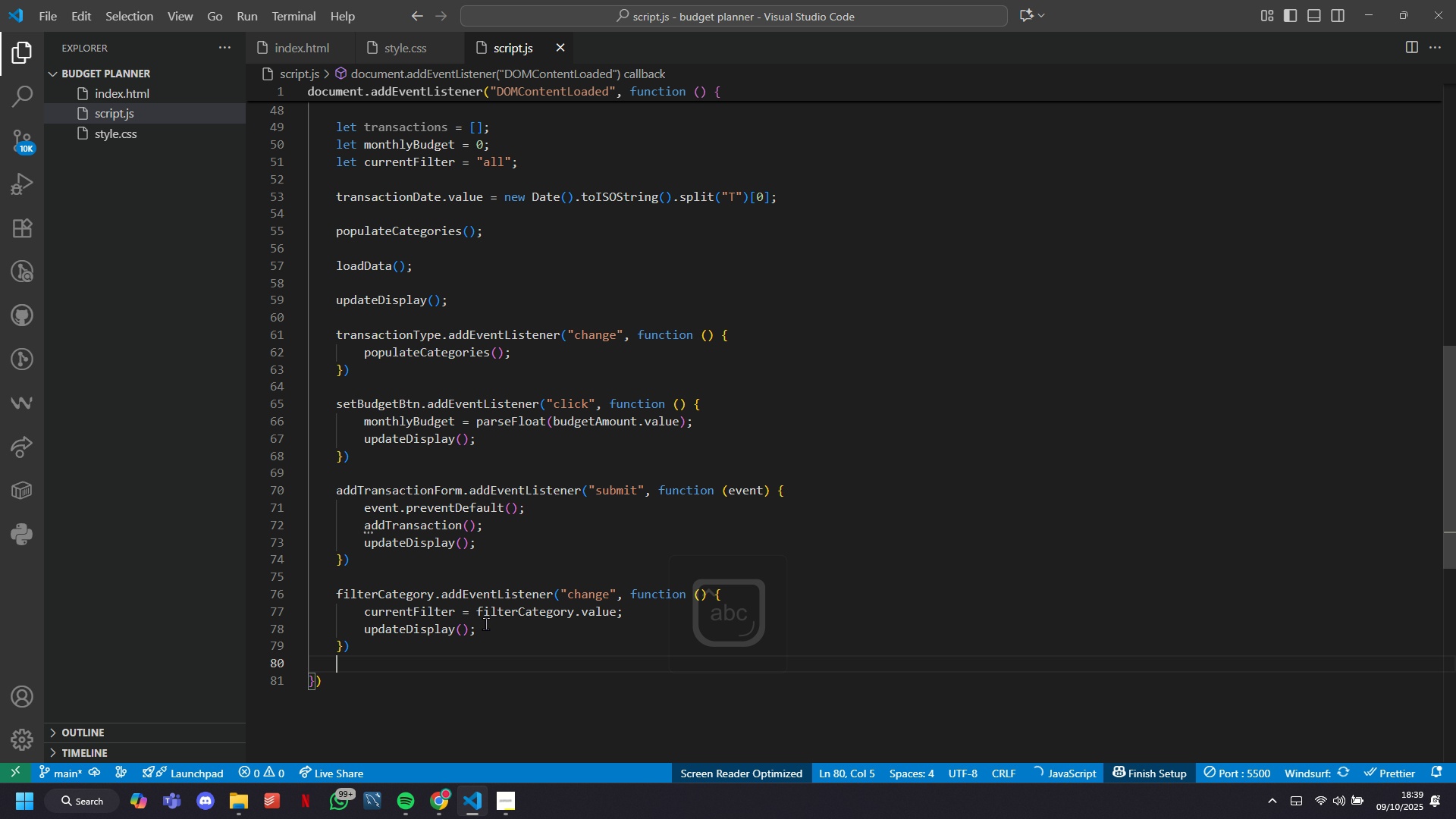 
key(Enter)
 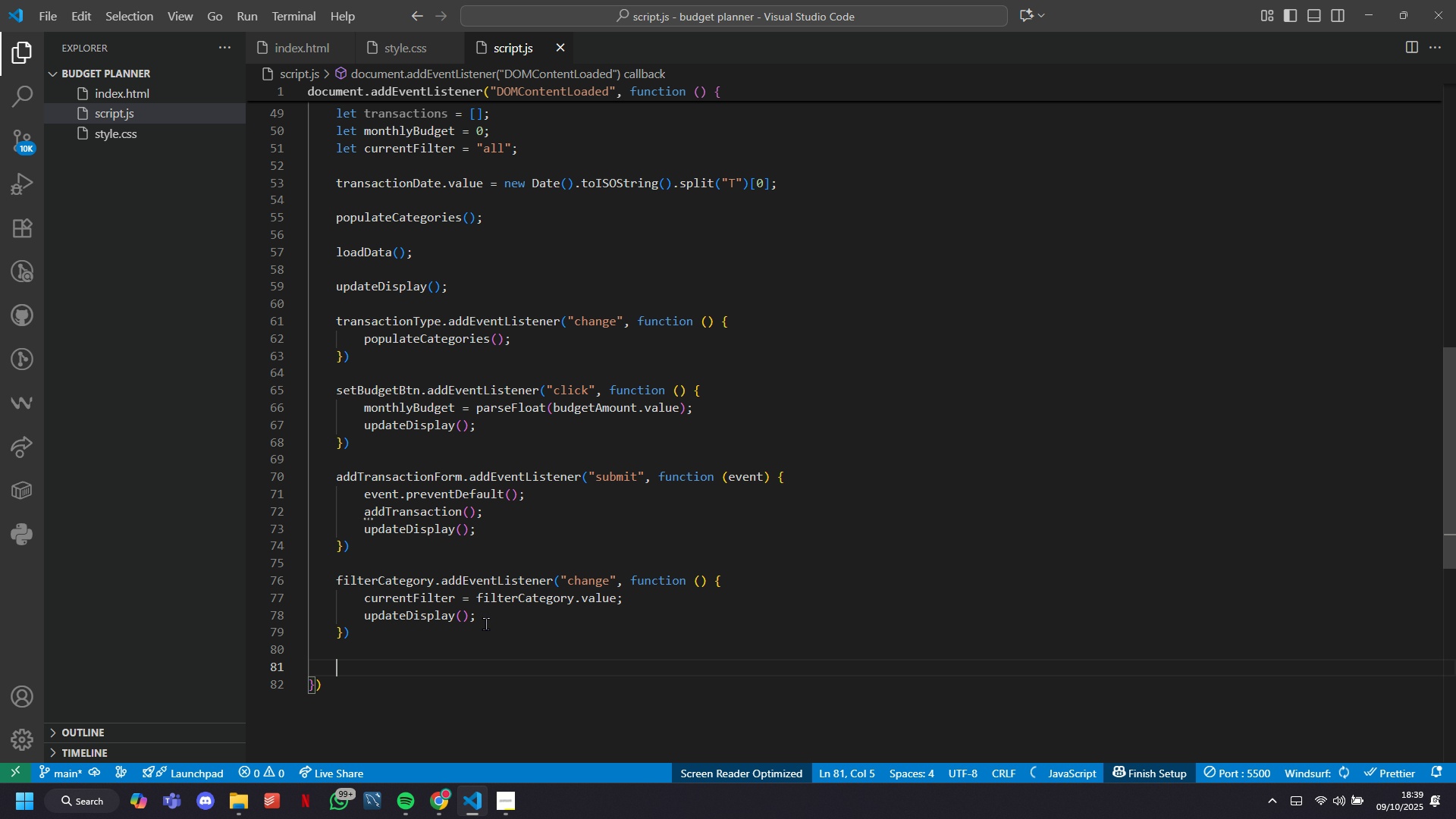 
type(CLEA)
key(Tab)
key(Tab)
 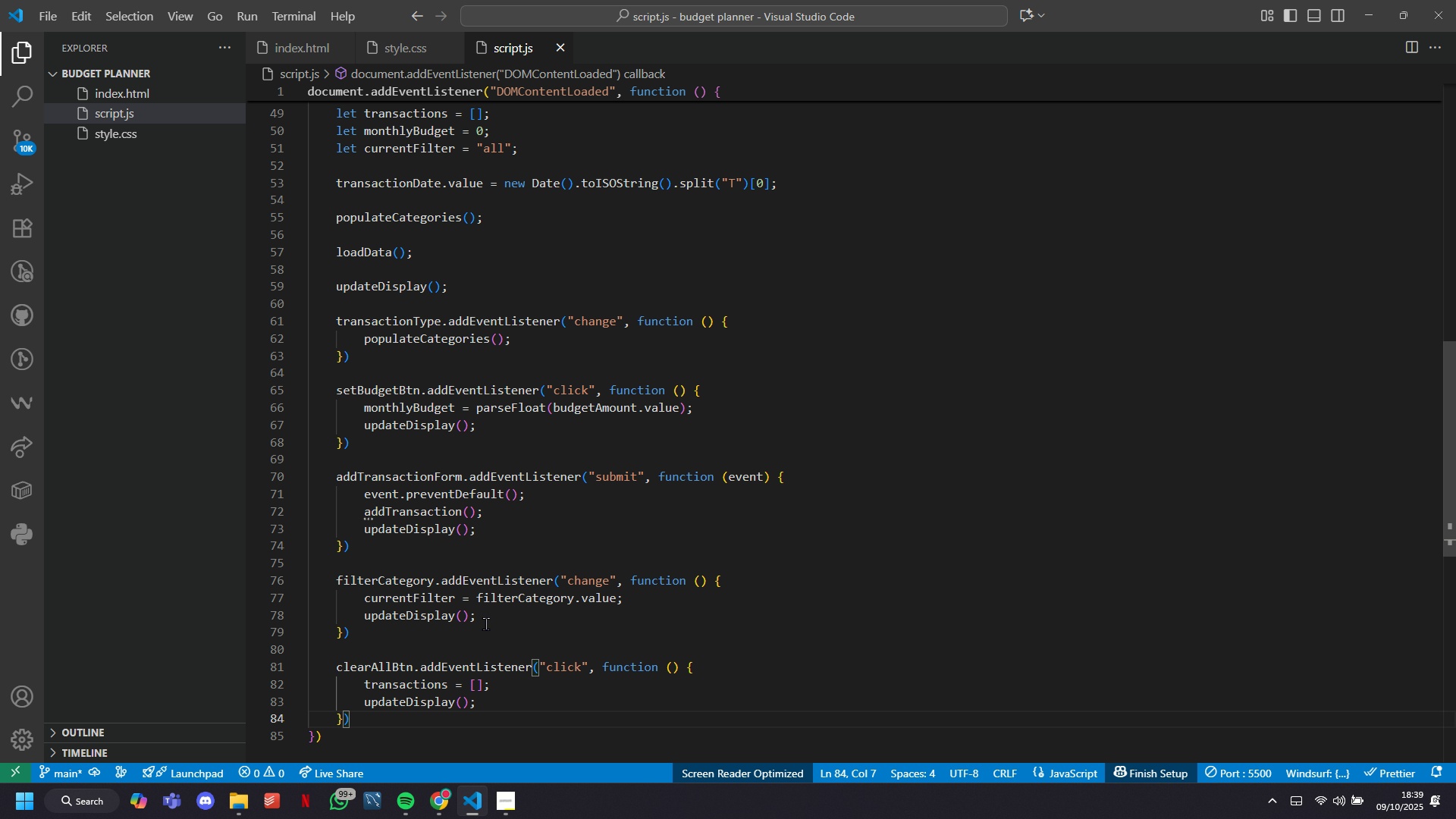 
key(Enter)
 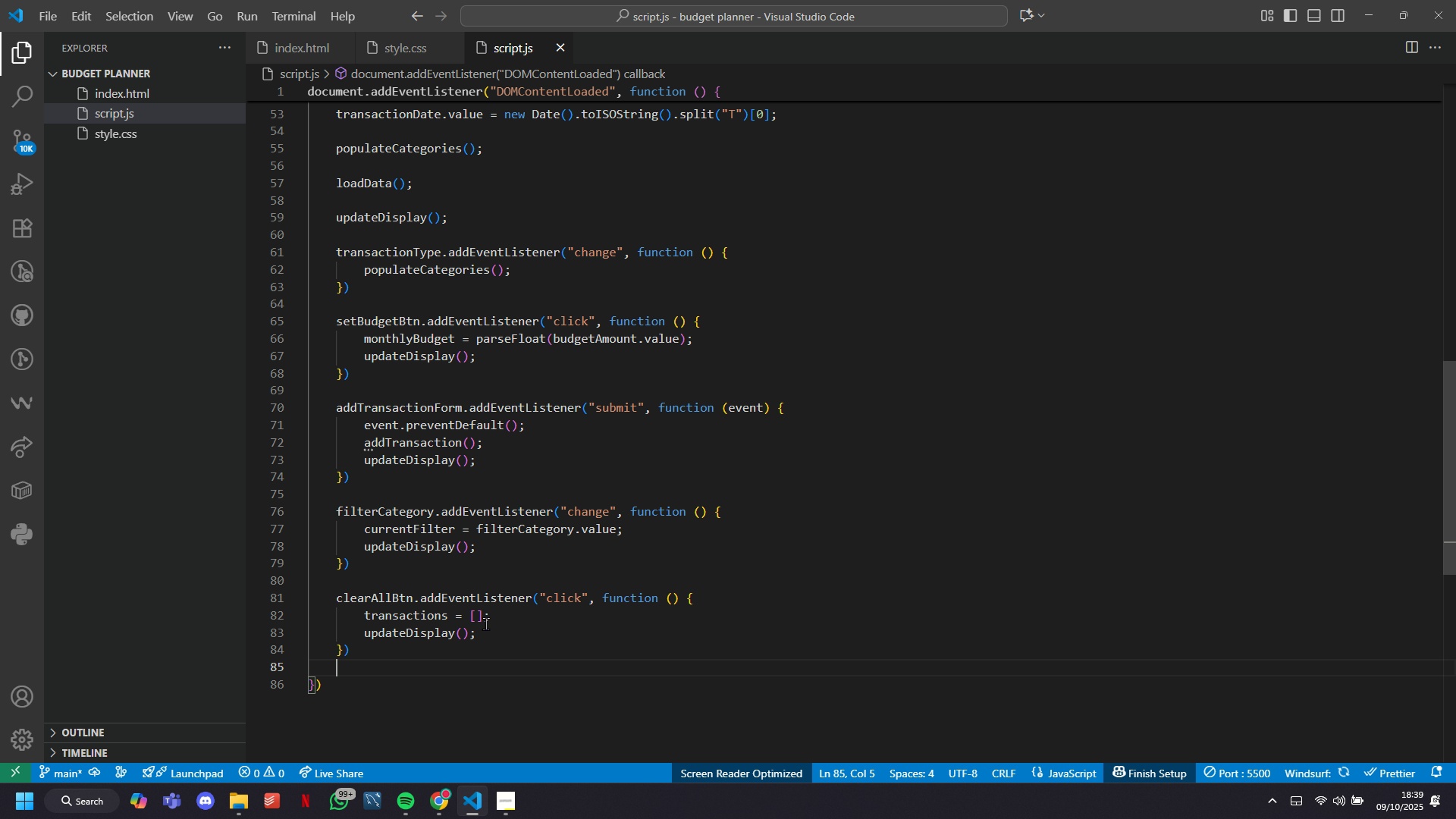 
key(Enter)
 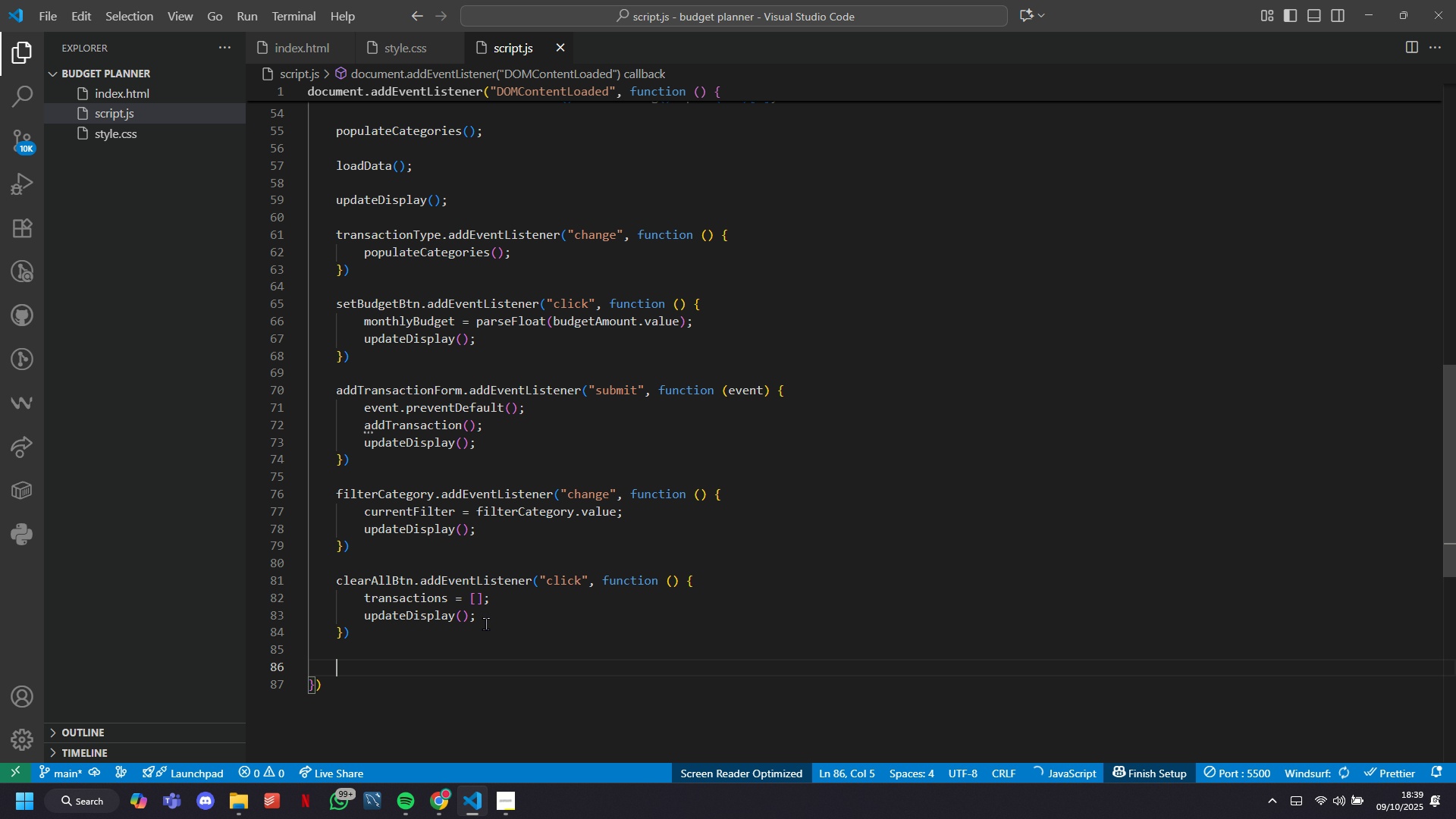 
key(Enter)
 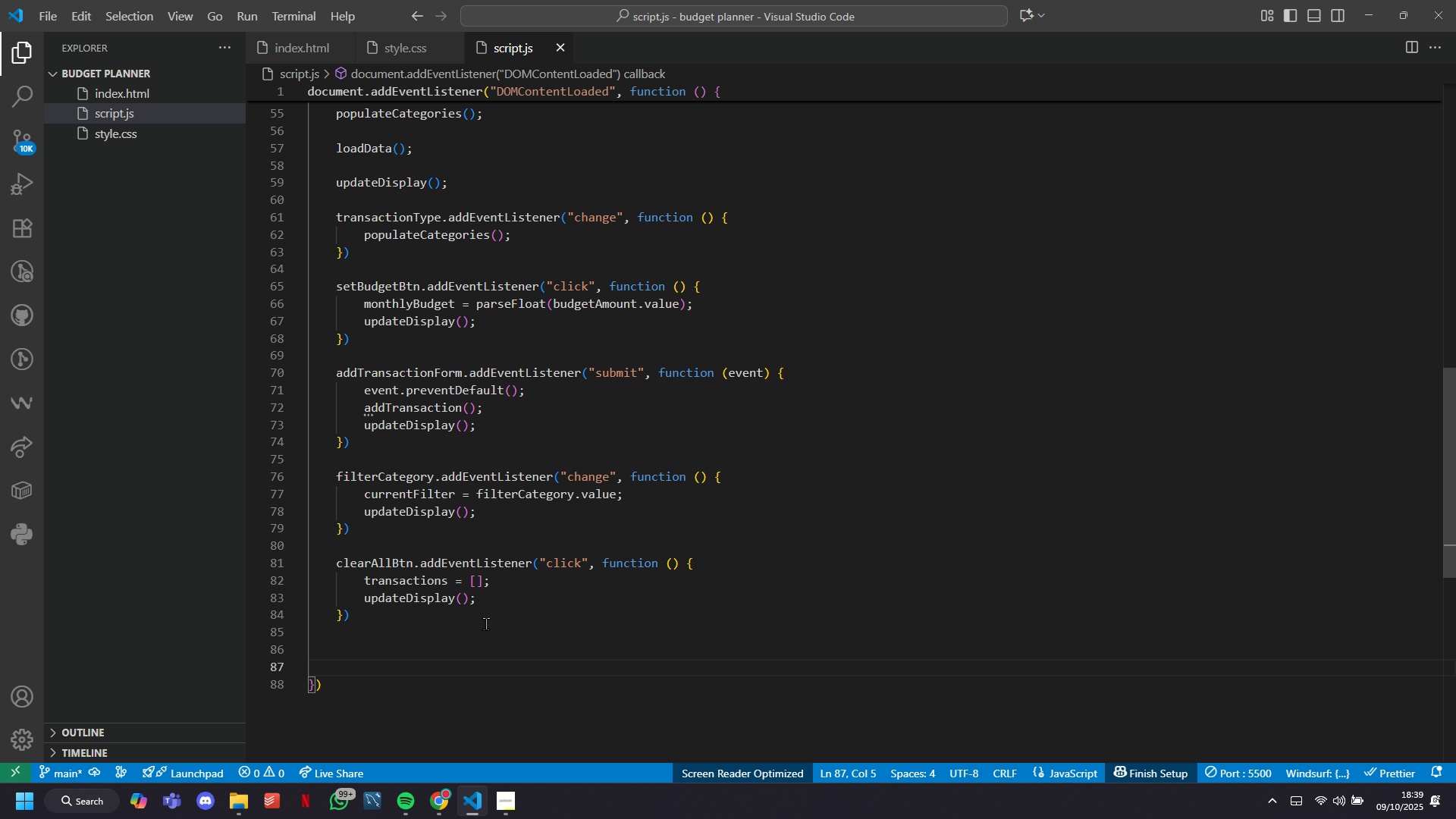 
type(FUNCTON PI)
key(Backspace)
type(OP)
key(Tab)
type(9)
key(Tab)
 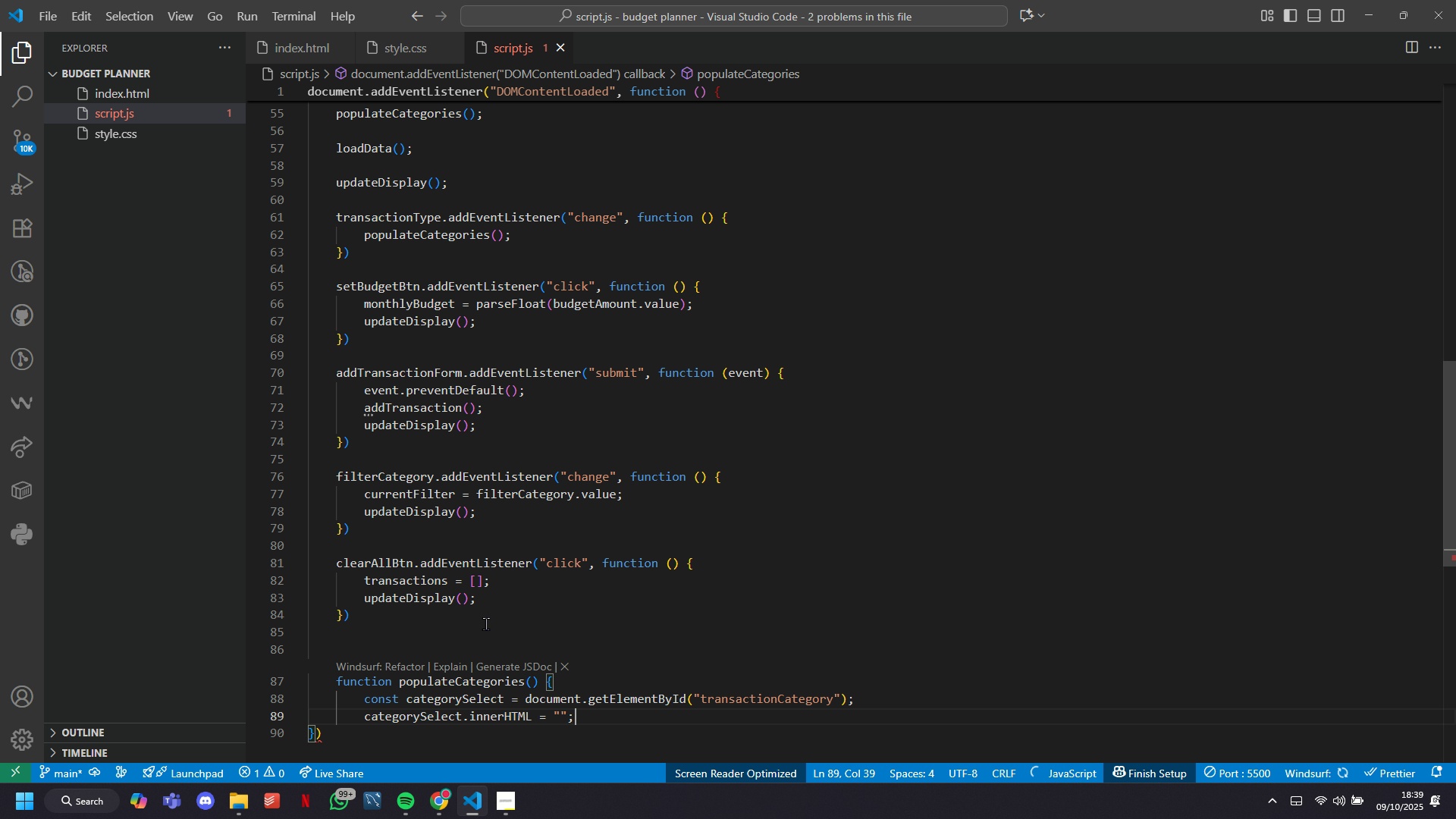 
key(Enter)
 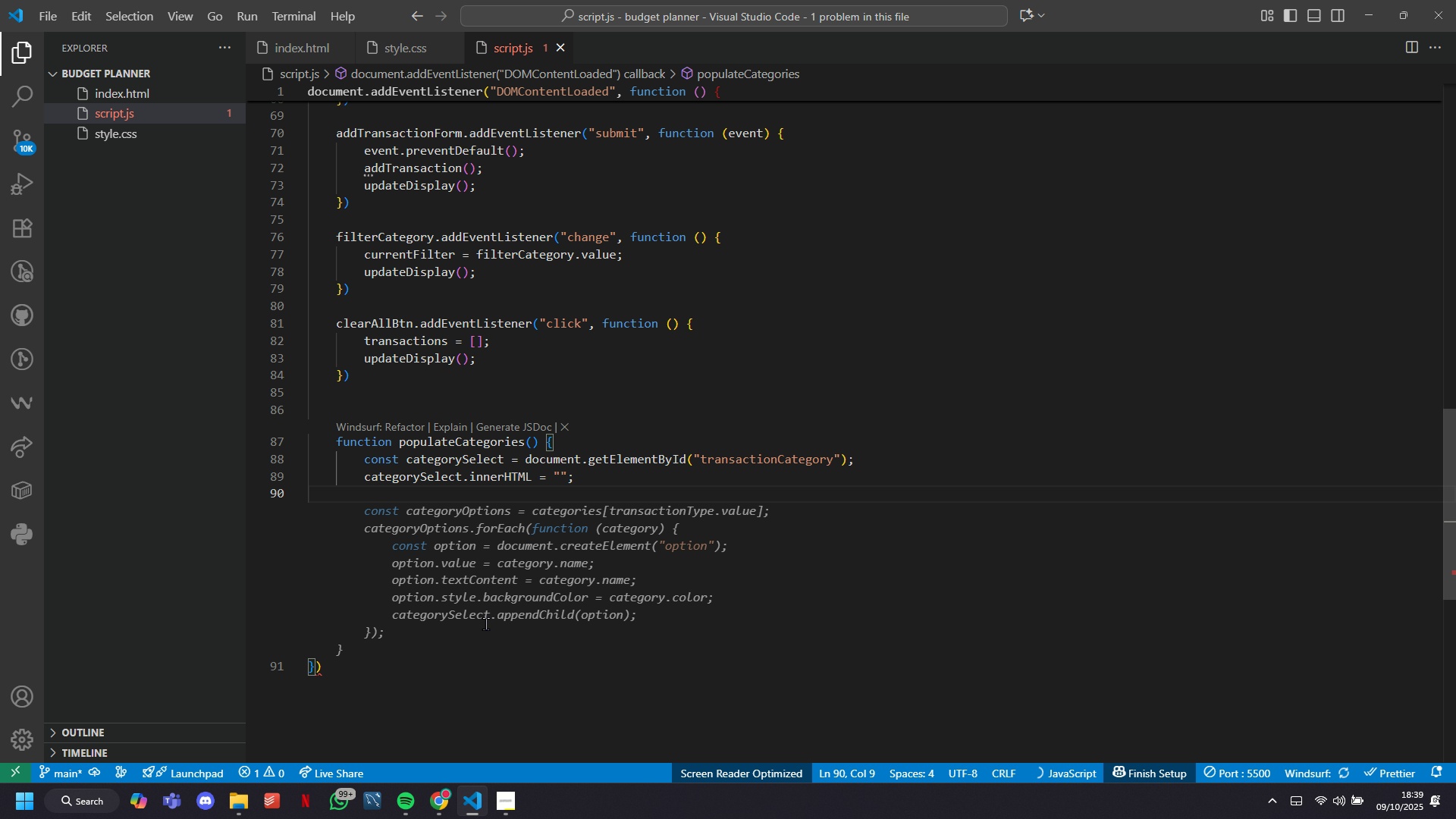 
key(Tab)
 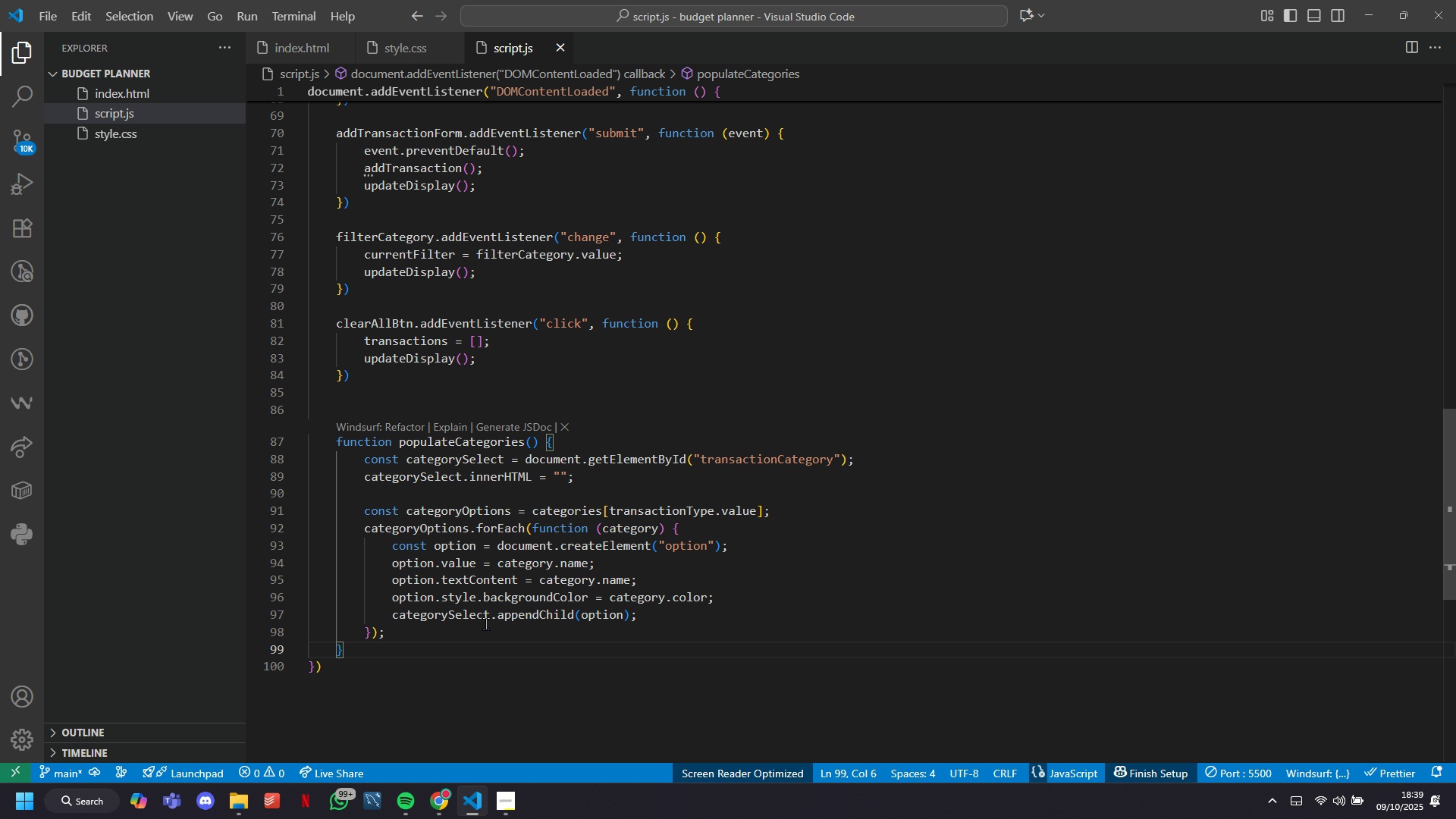 
scroll: coordinate [505, 617], scroll_direction: down, amount: 3.0
 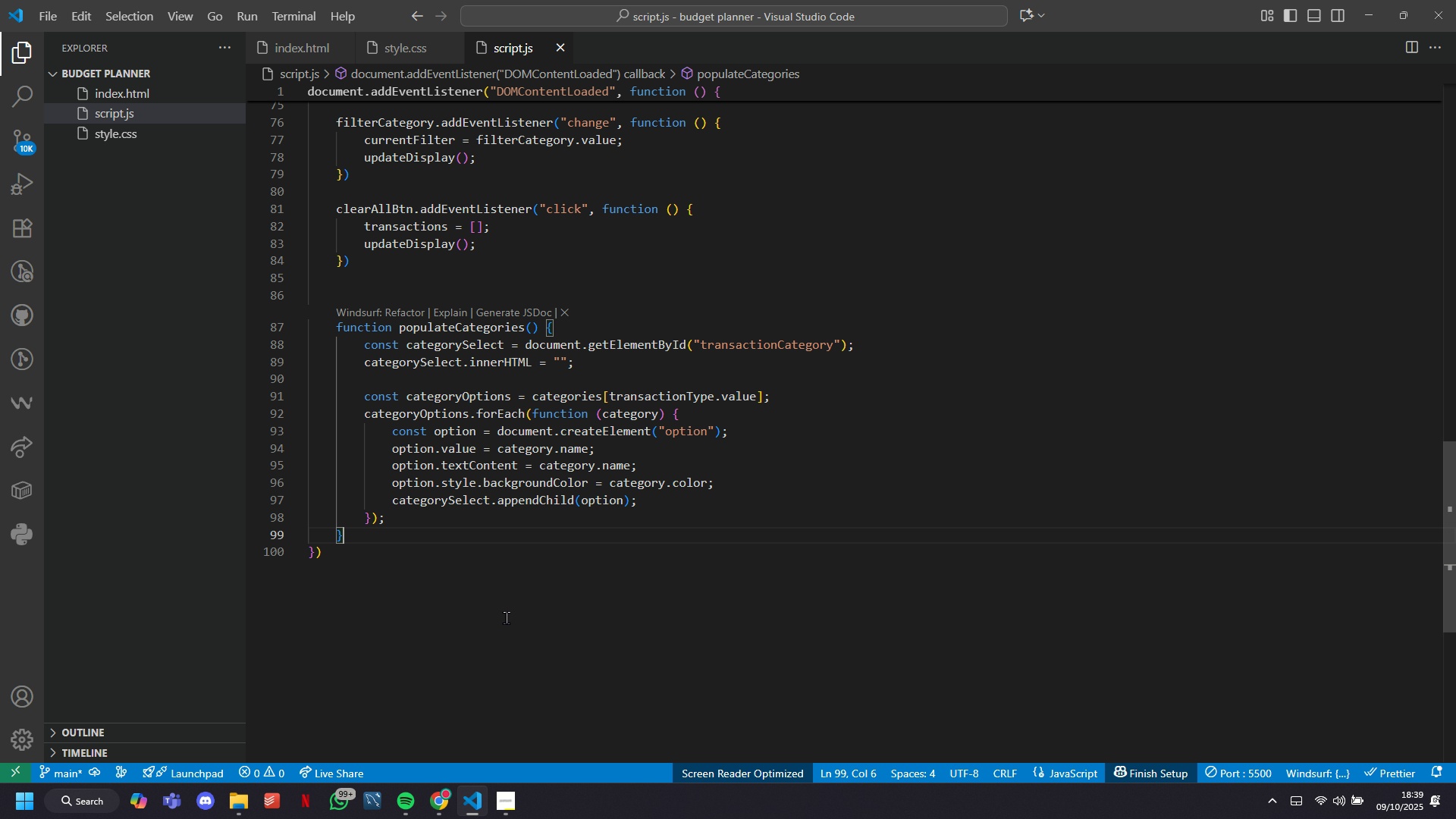 
wait(6.49)
 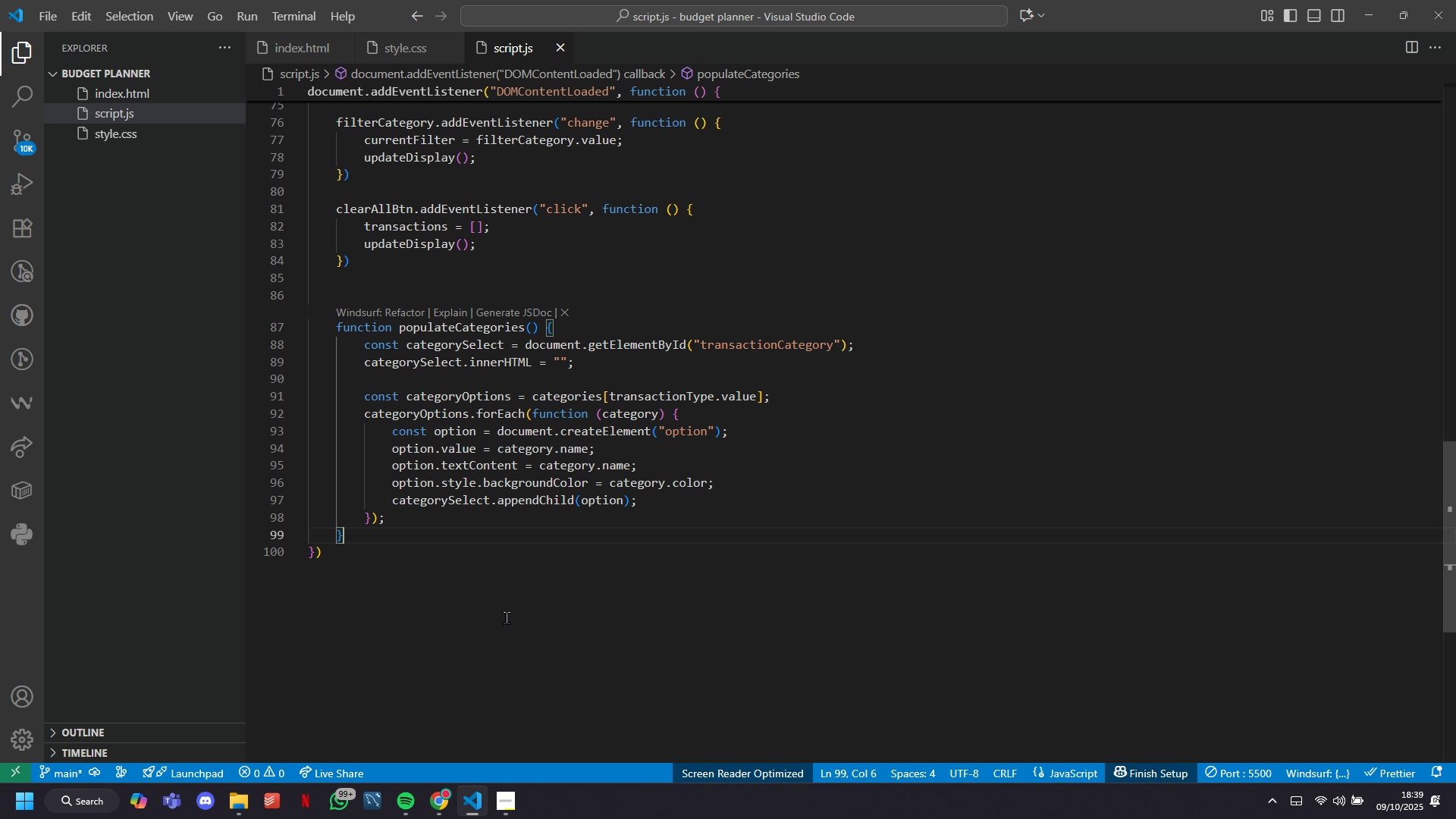 
key(ArrowLeft)
 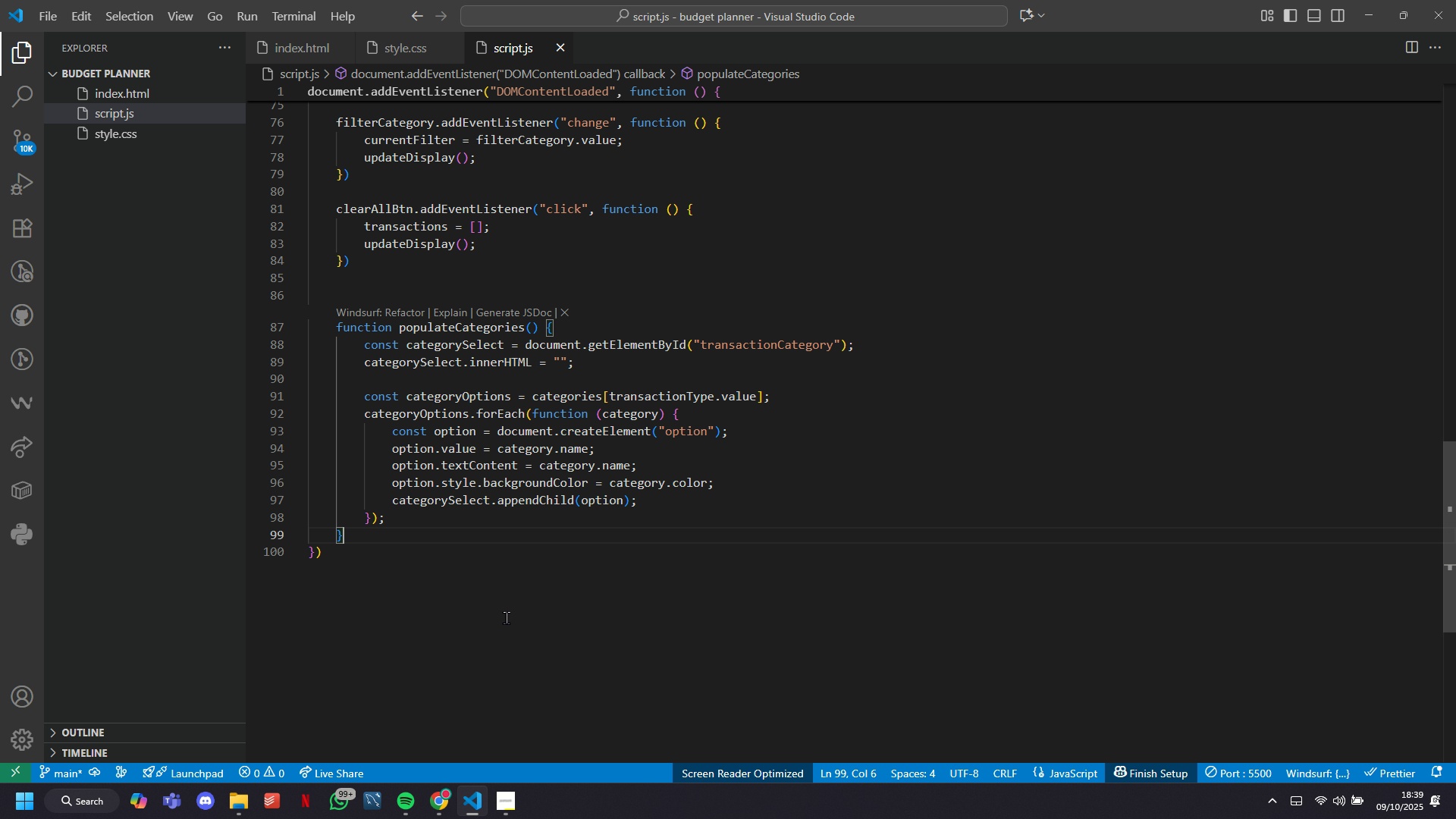 
key(ArrowRight)
 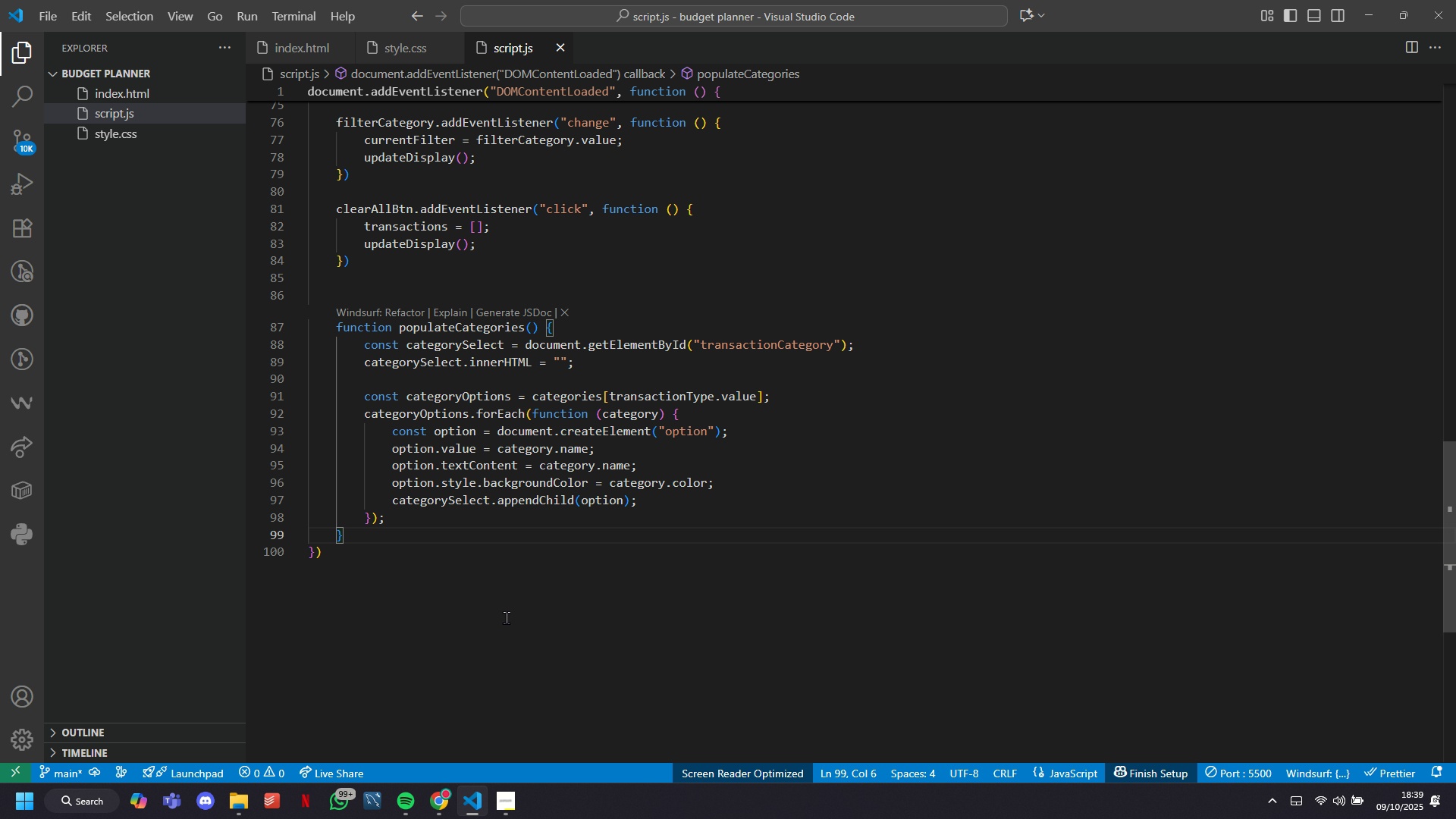 
key(Enter)
 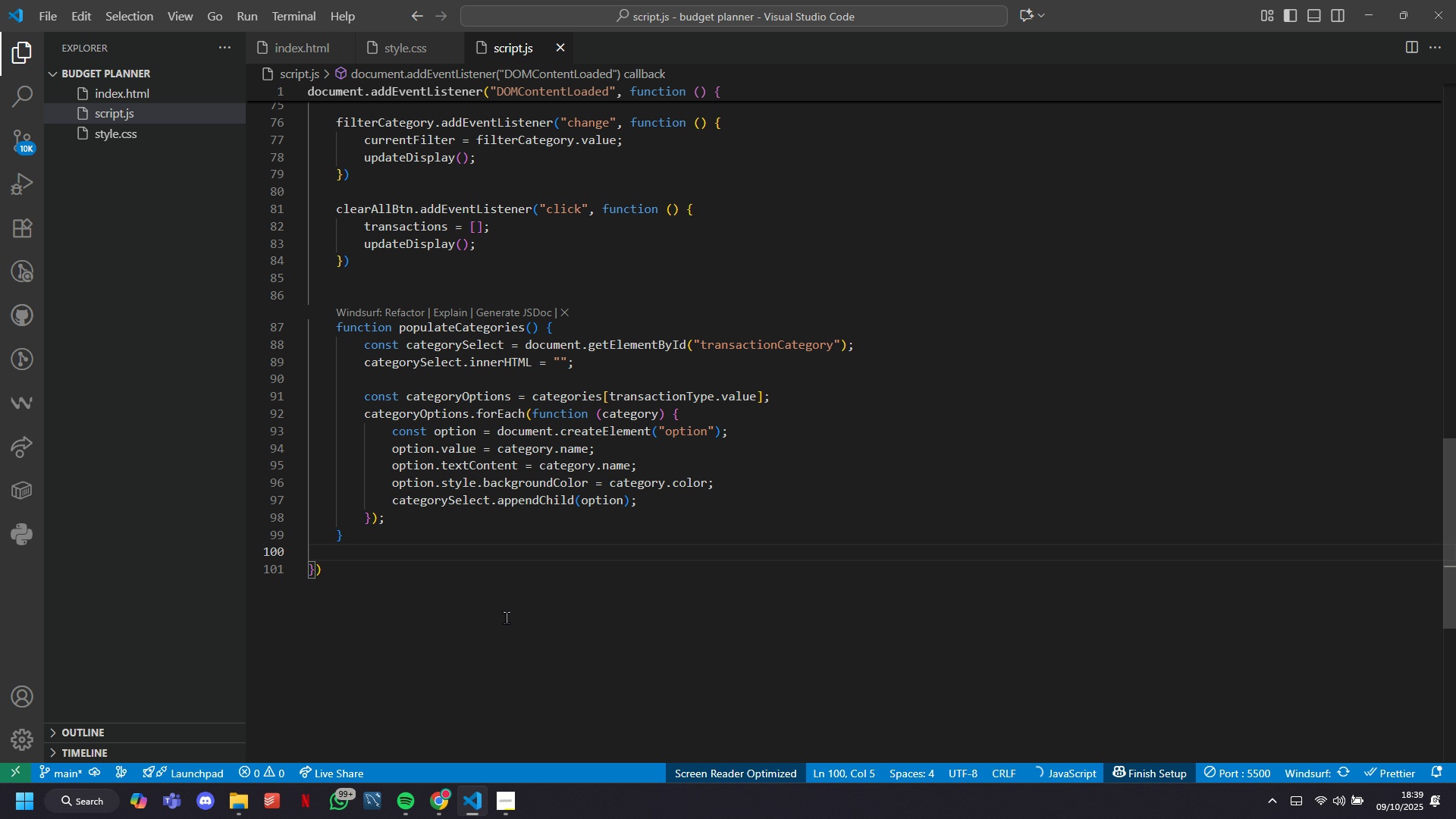 
key(ArrowUp)
 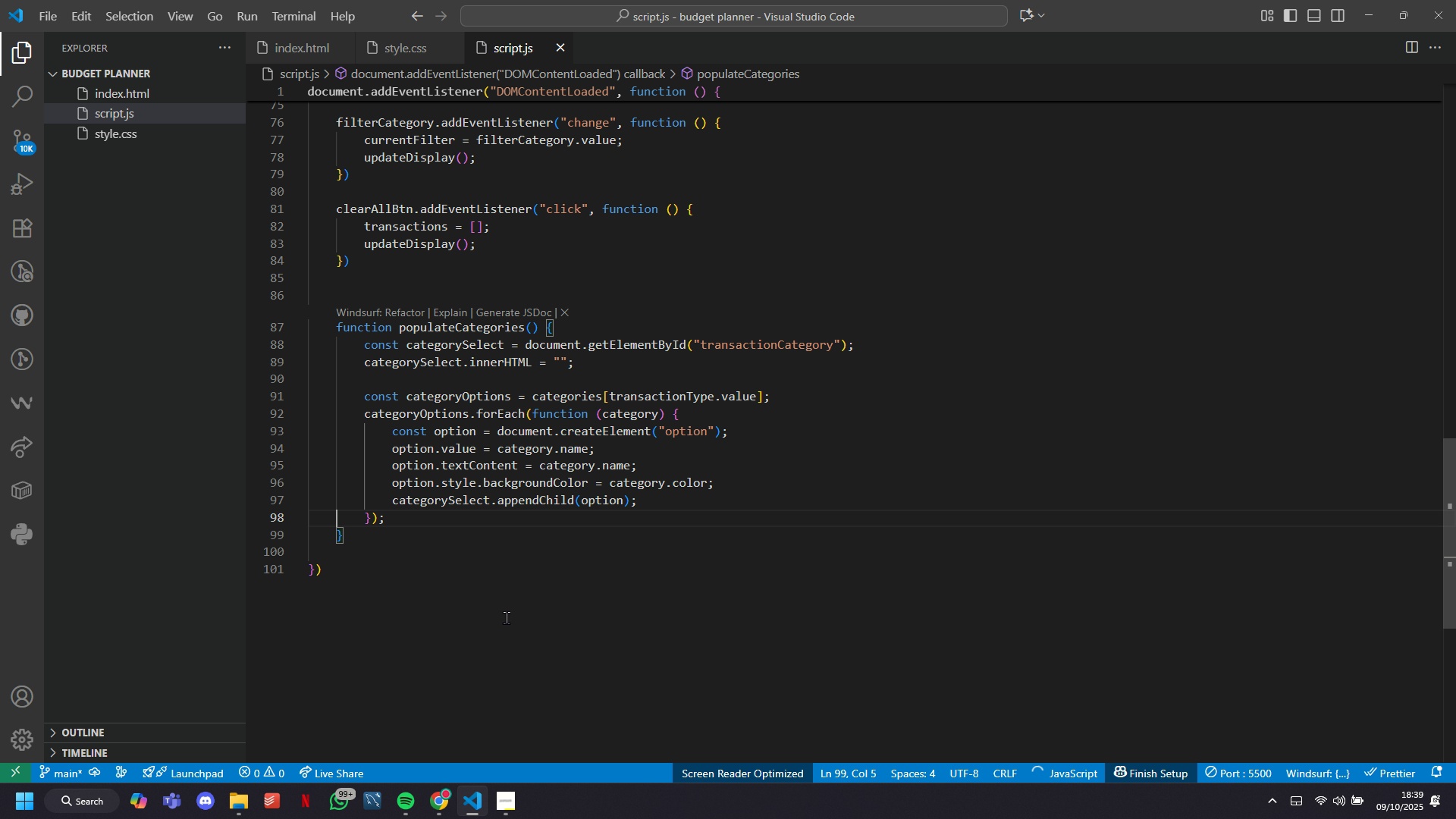 
key(ArrowUp)
 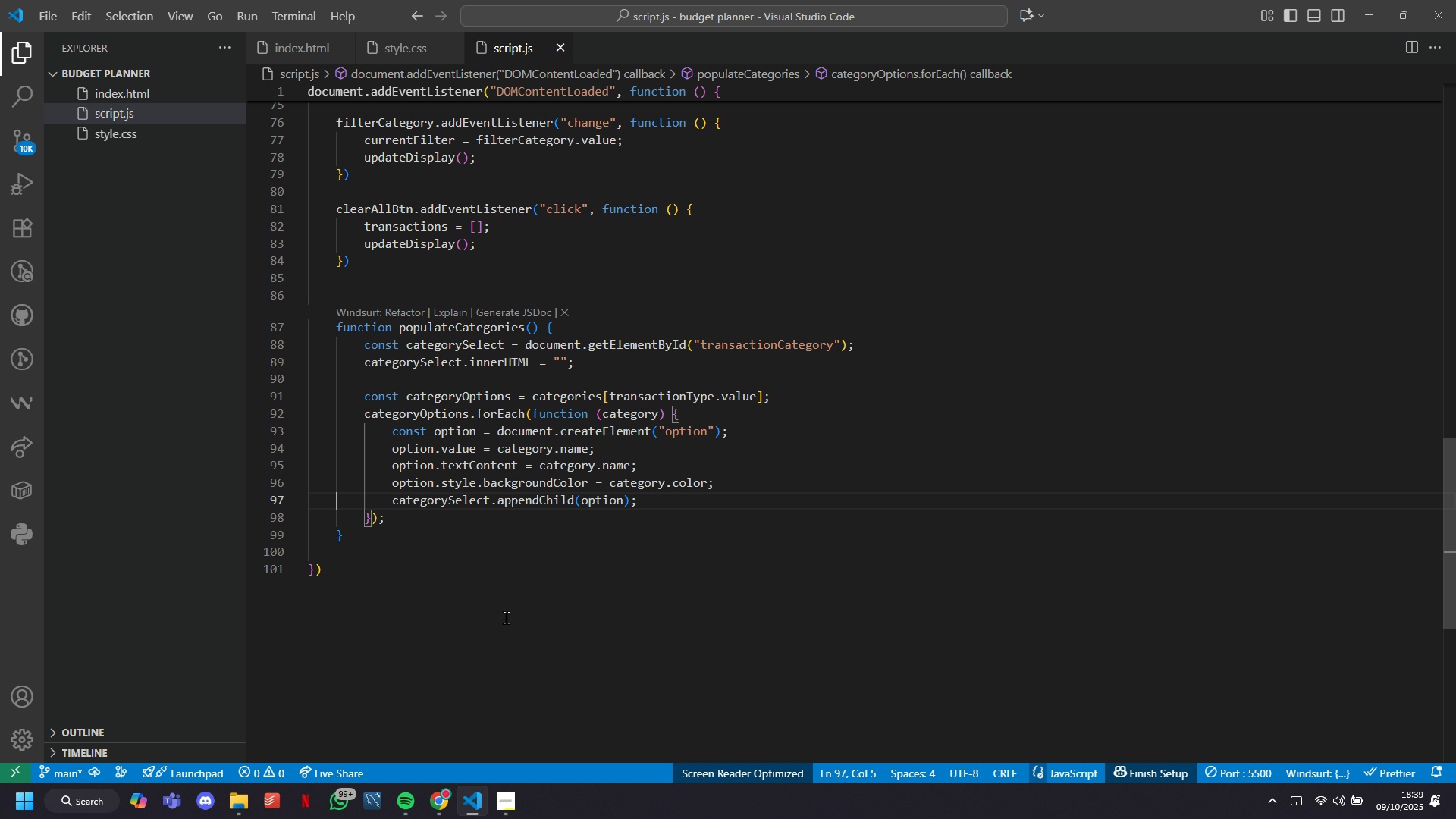 
key(ArrowUp)
 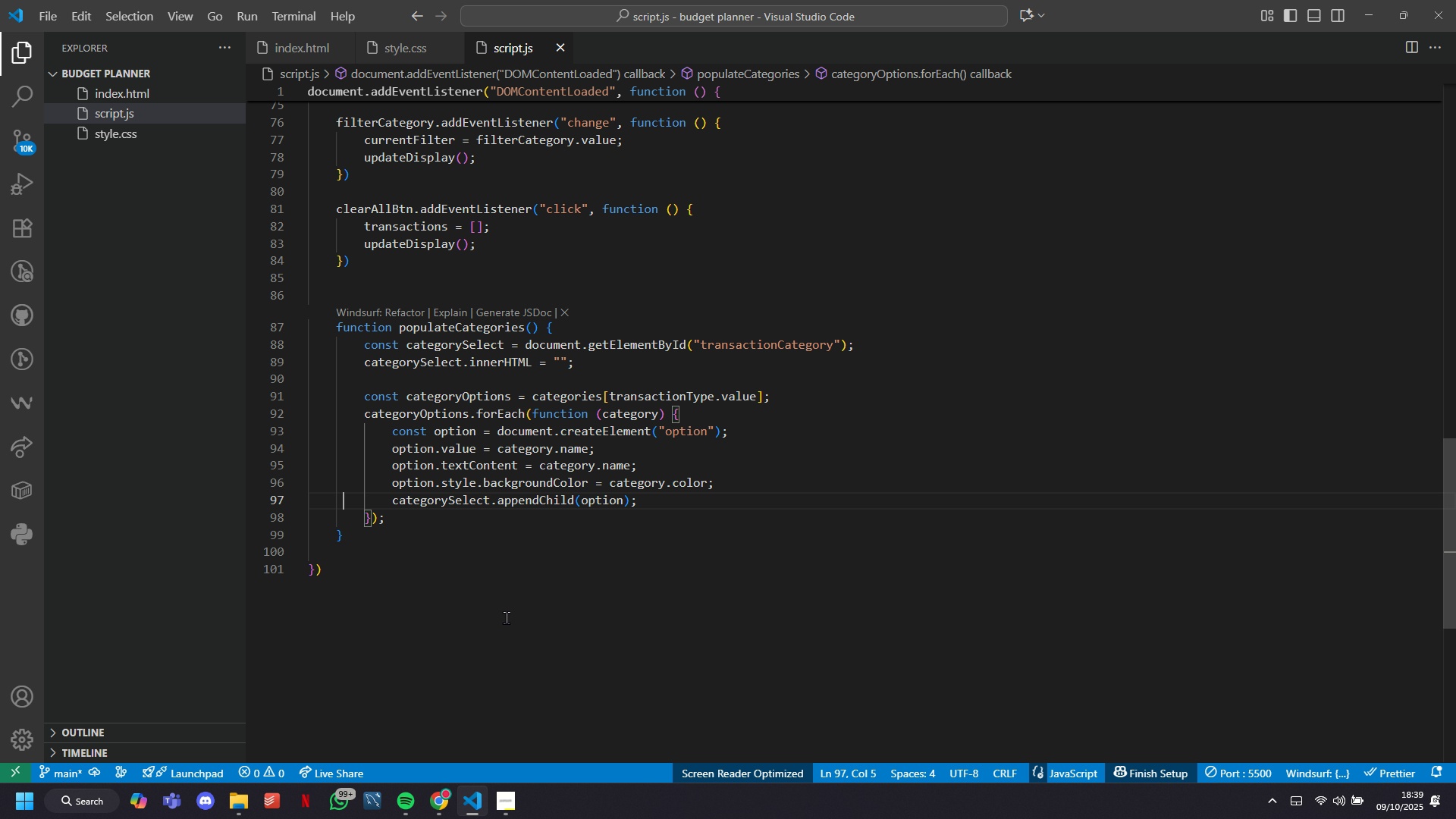 
key(ArrowRight)
 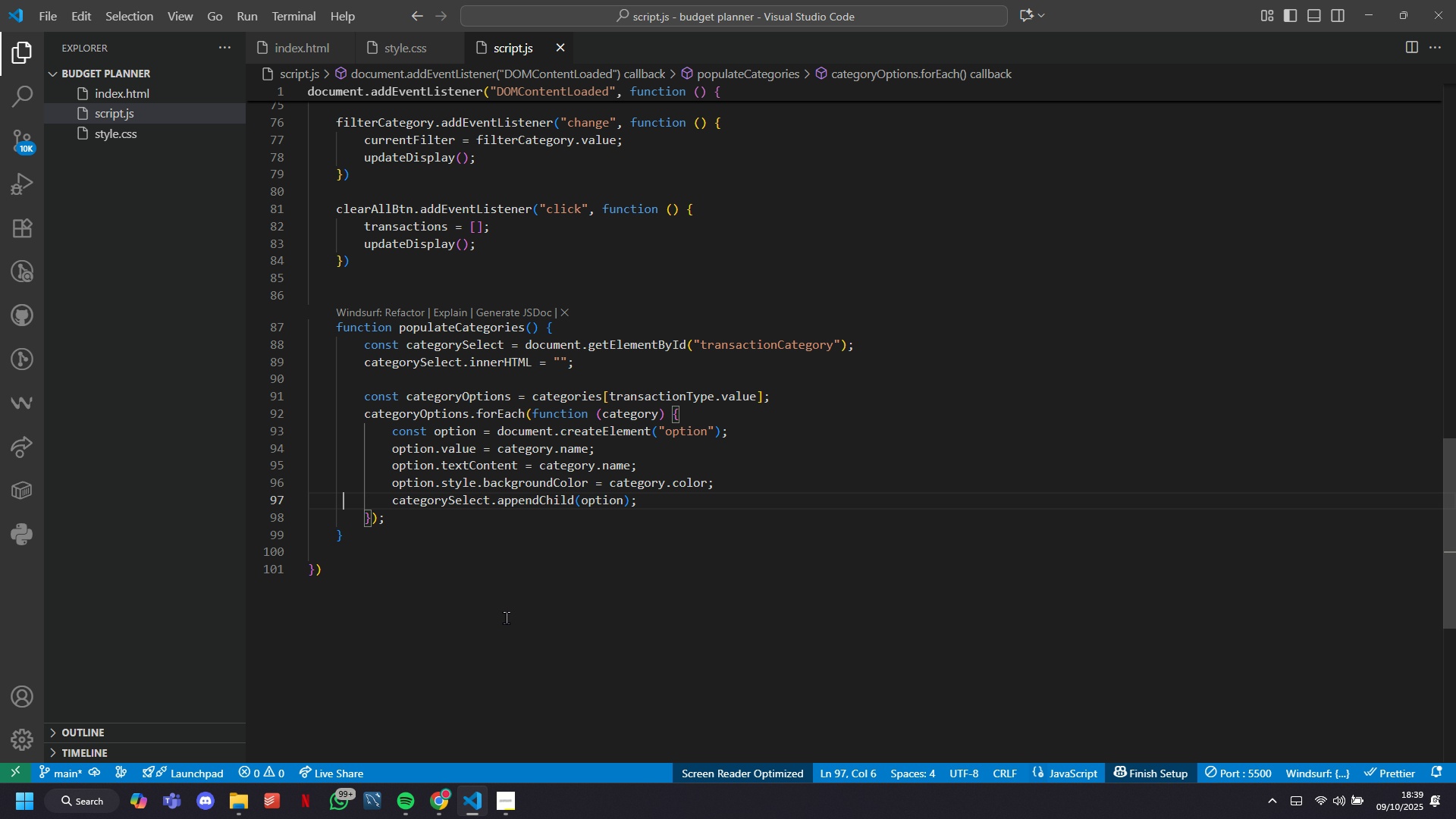 
key(ArrowDown)
 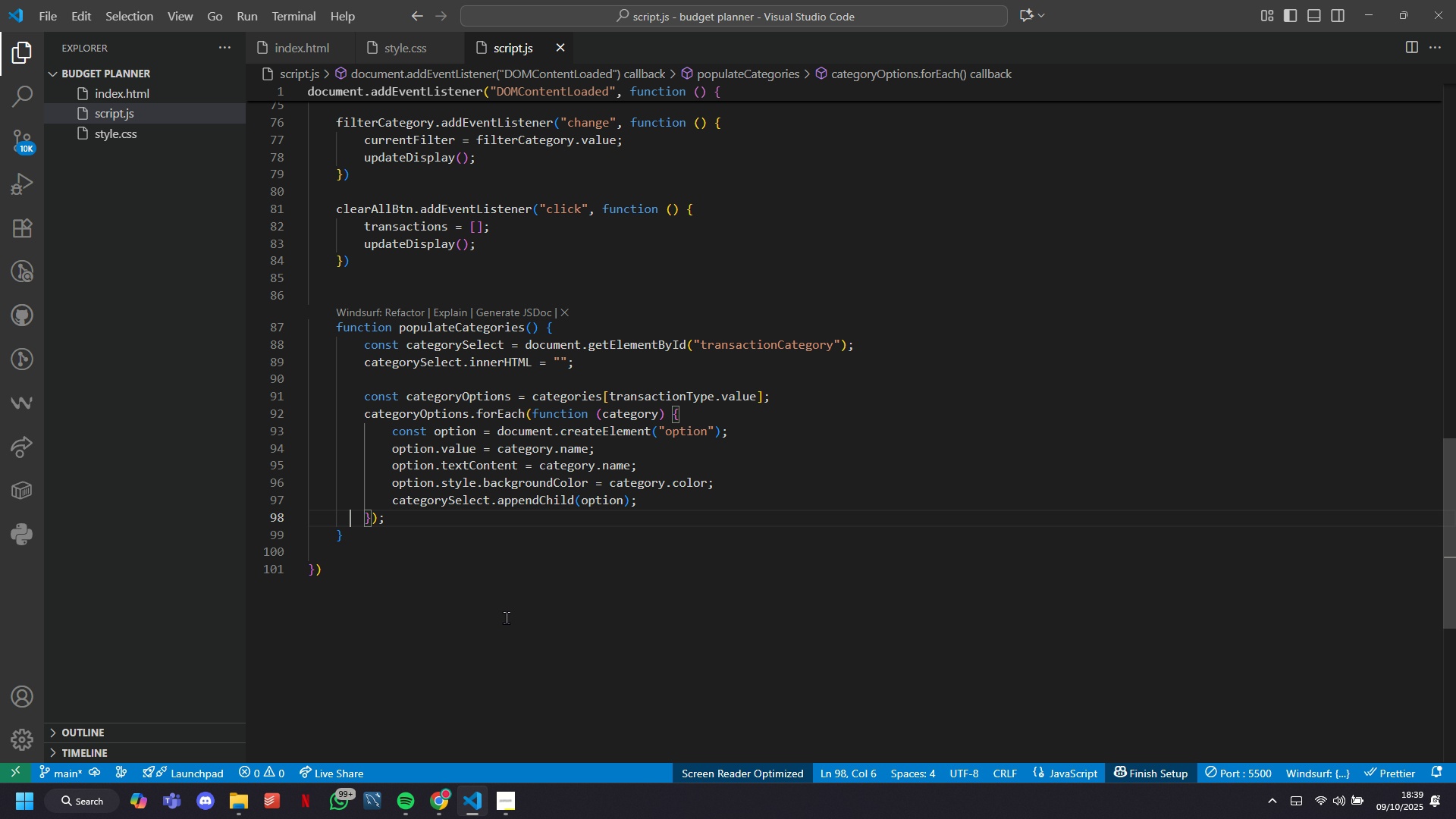 
hold_key(key=ArrowRight, duration=0.58)
 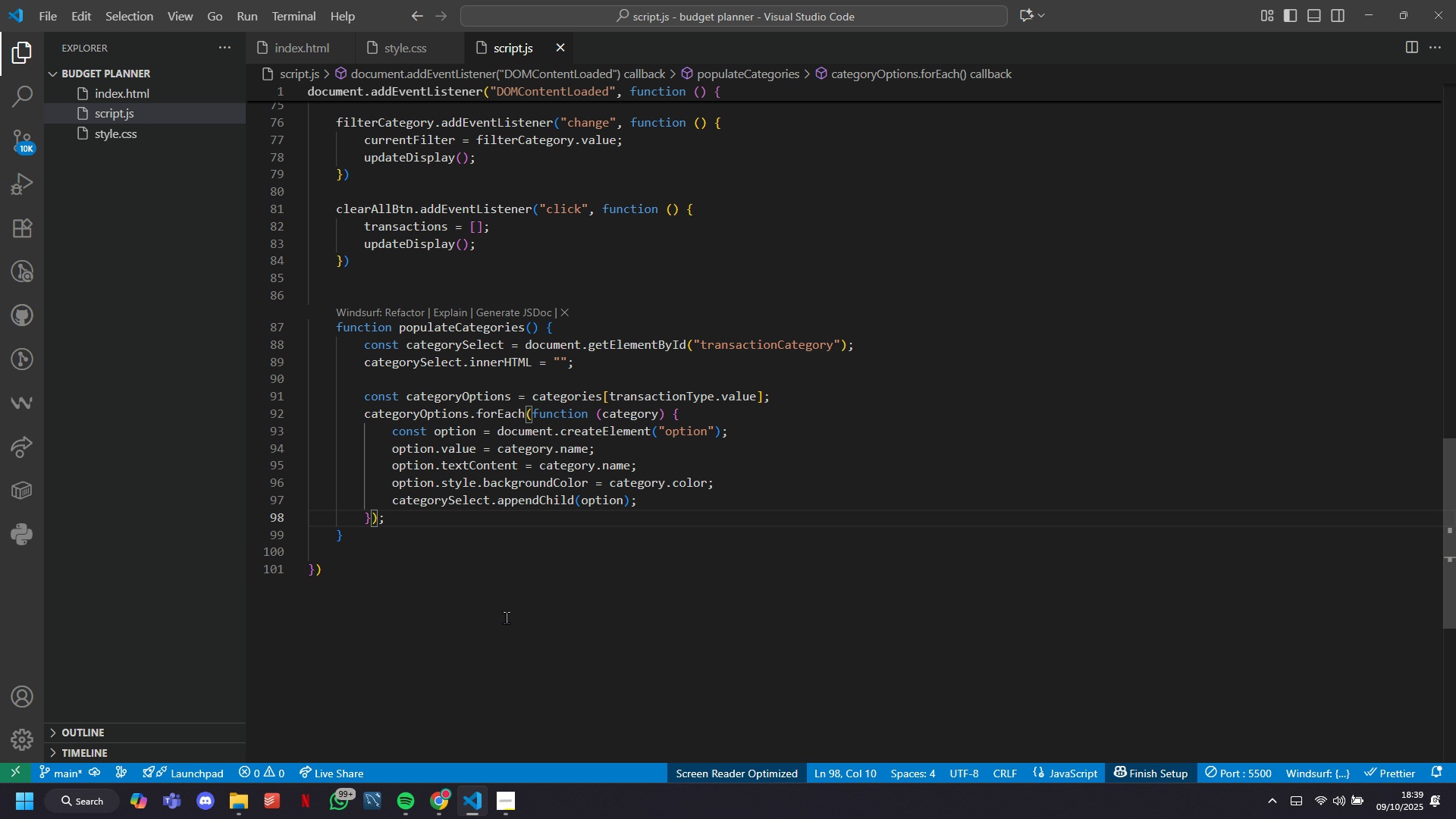 
key(ArrowUp)
 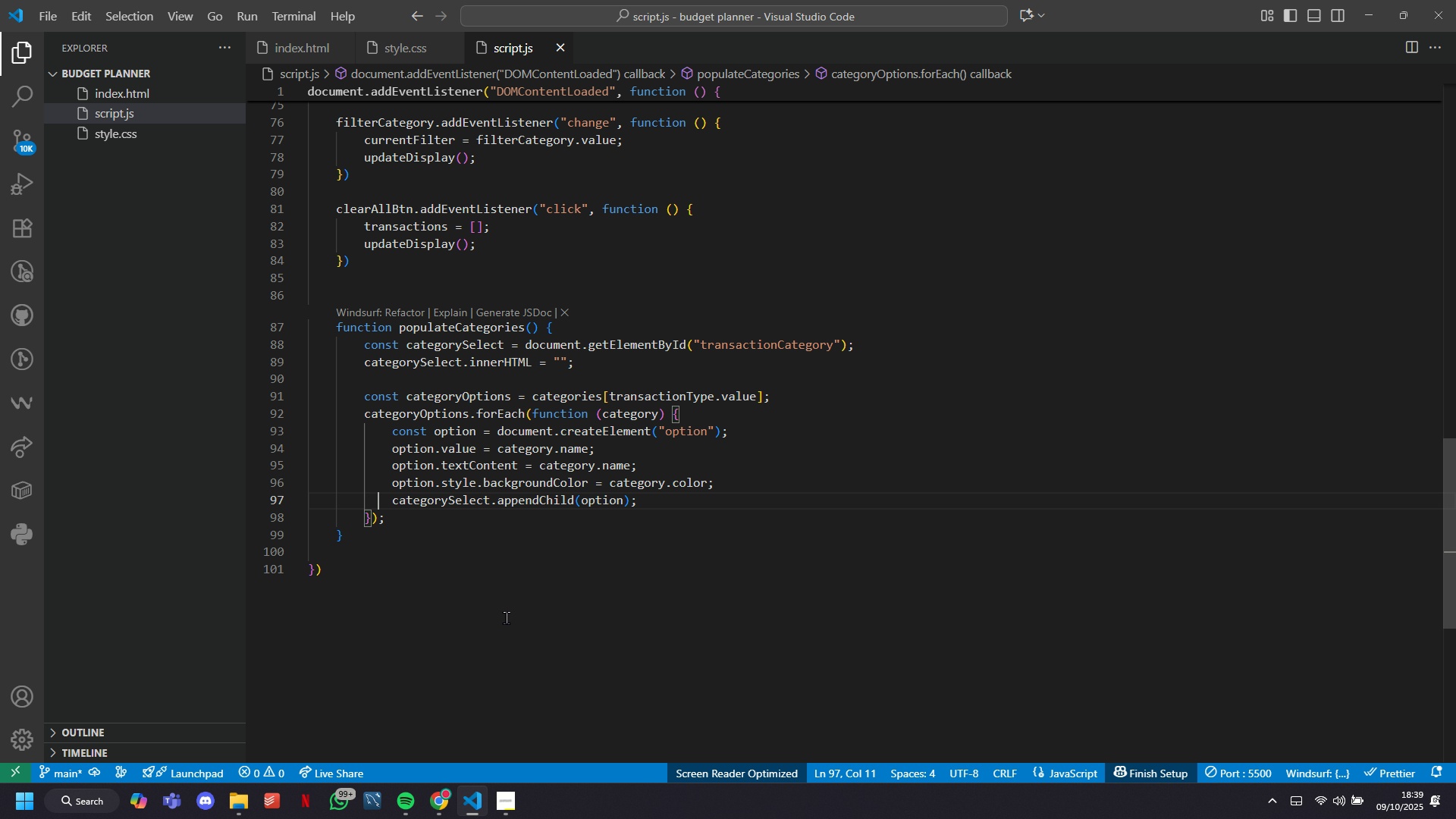 
hold_key(key=ArrowRight, duration=1.37)
 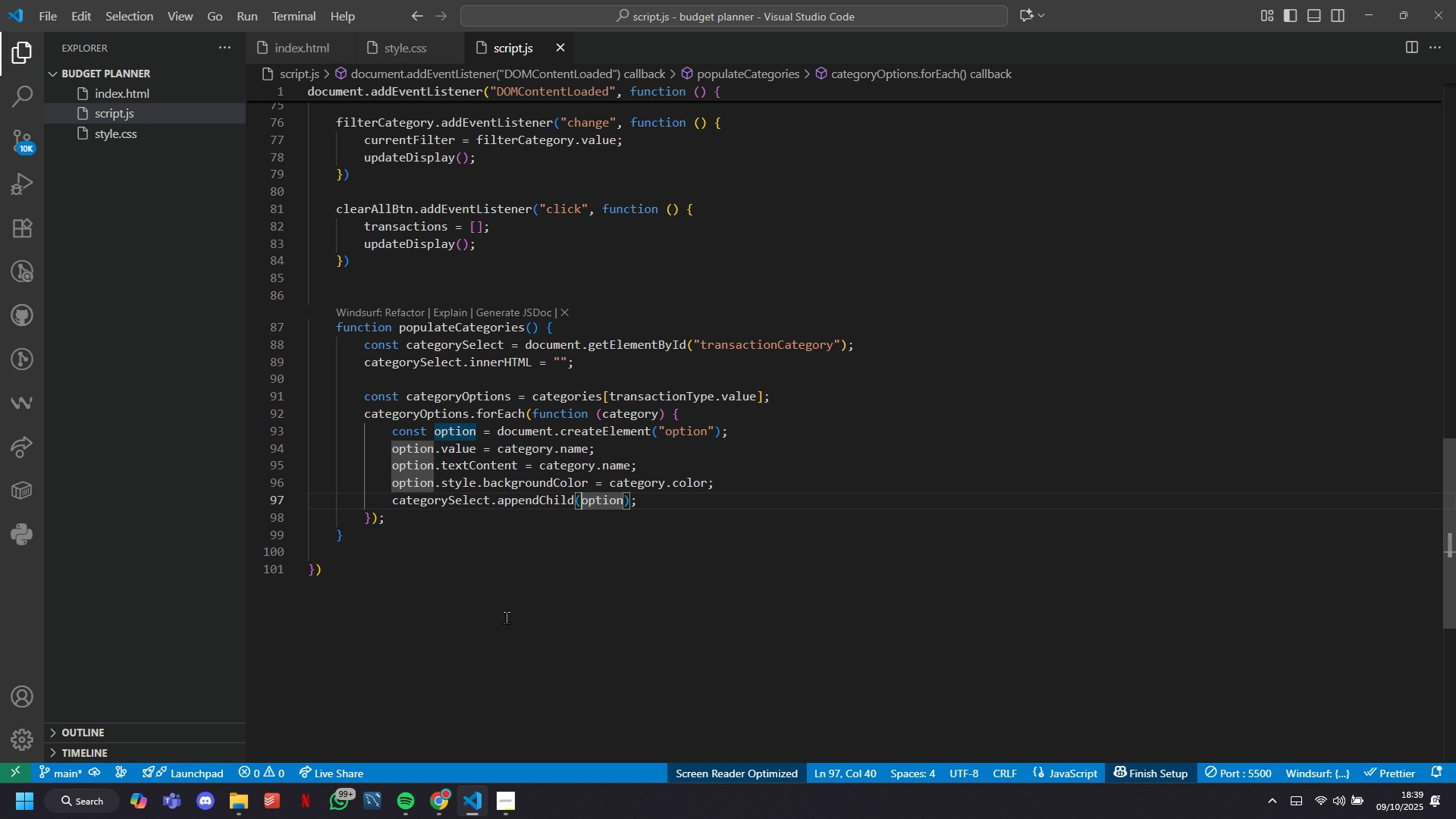 
key(ArrowDown)
 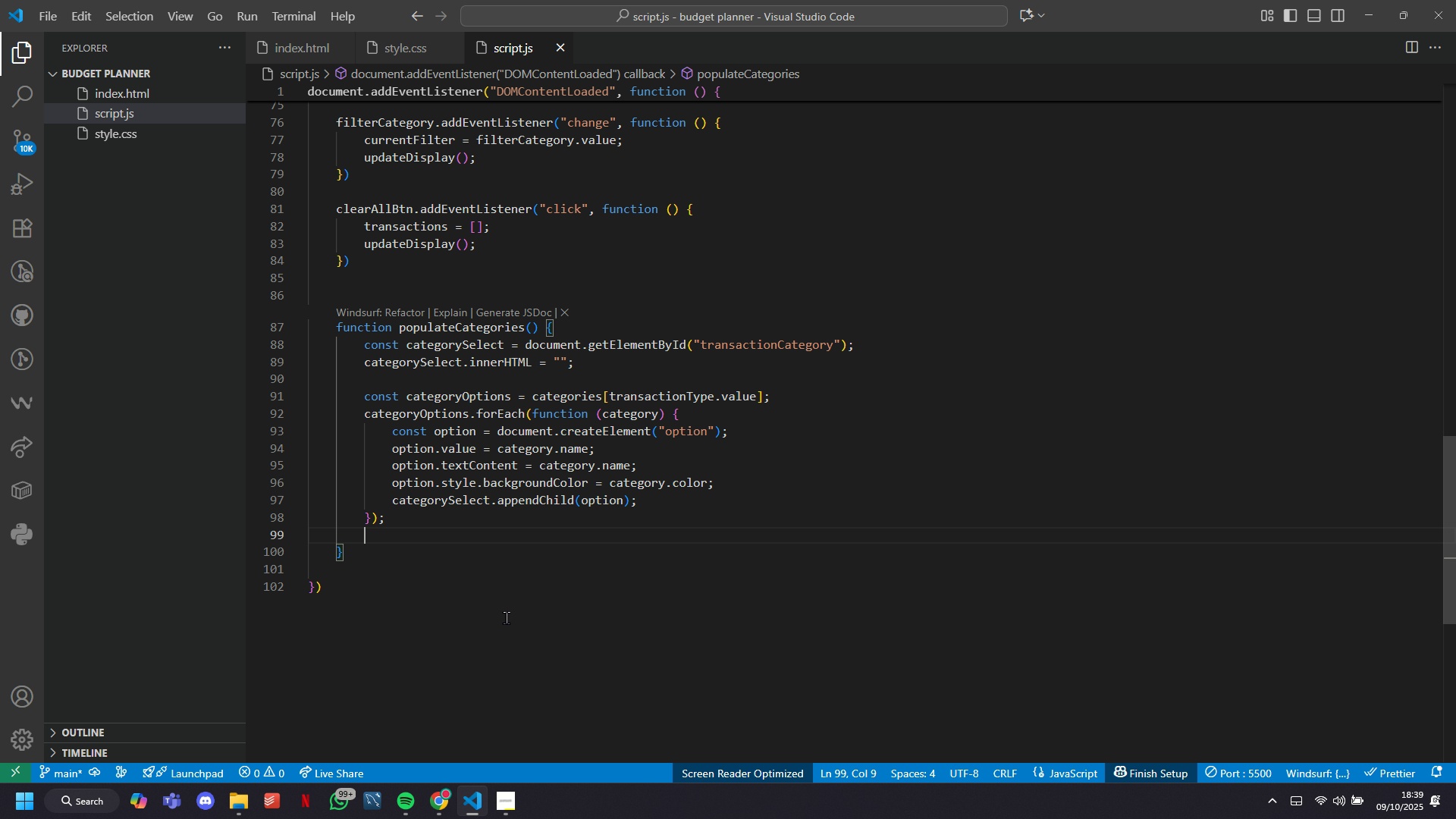 
key(Enter)
 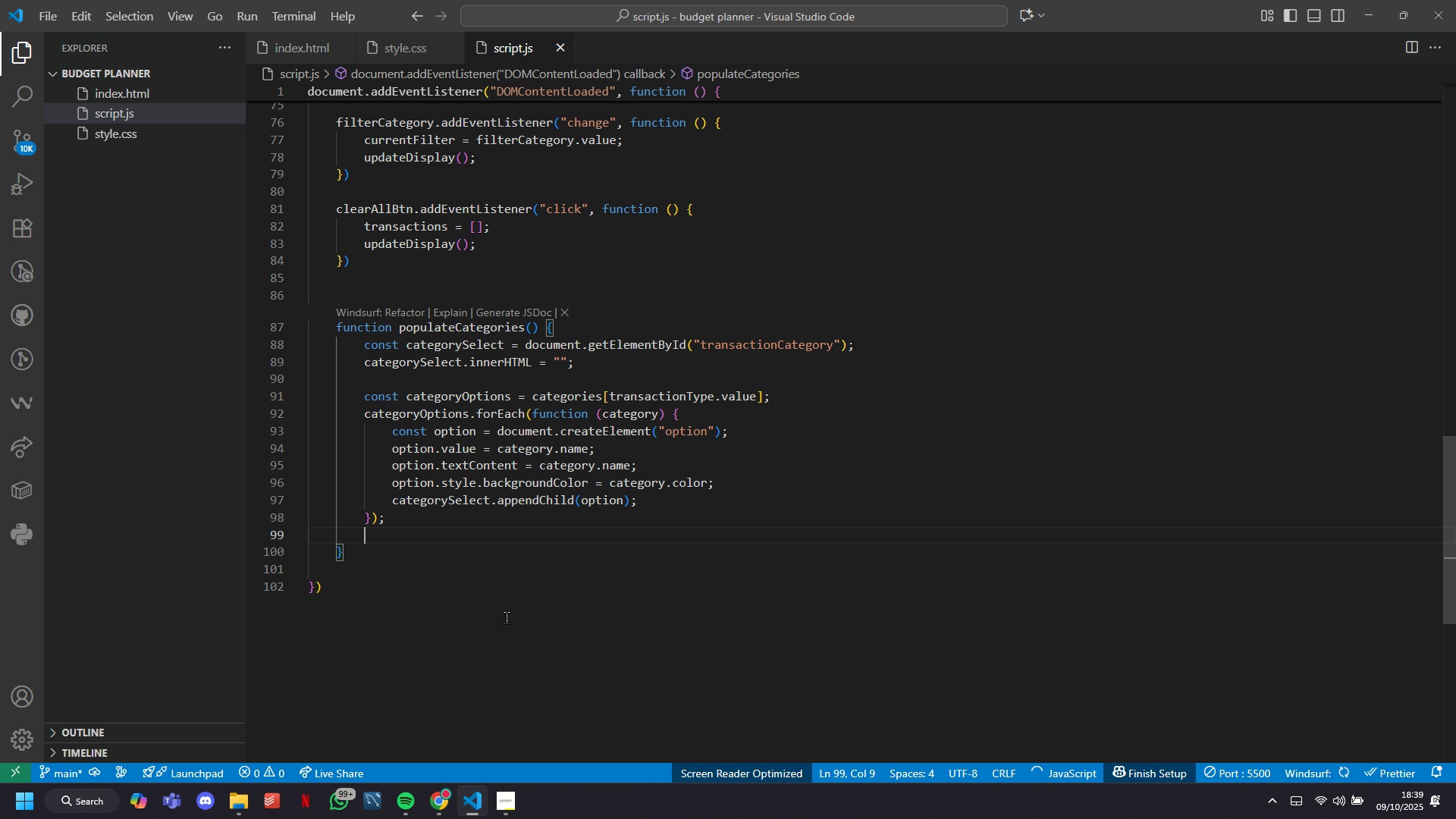 
key(Enter)
 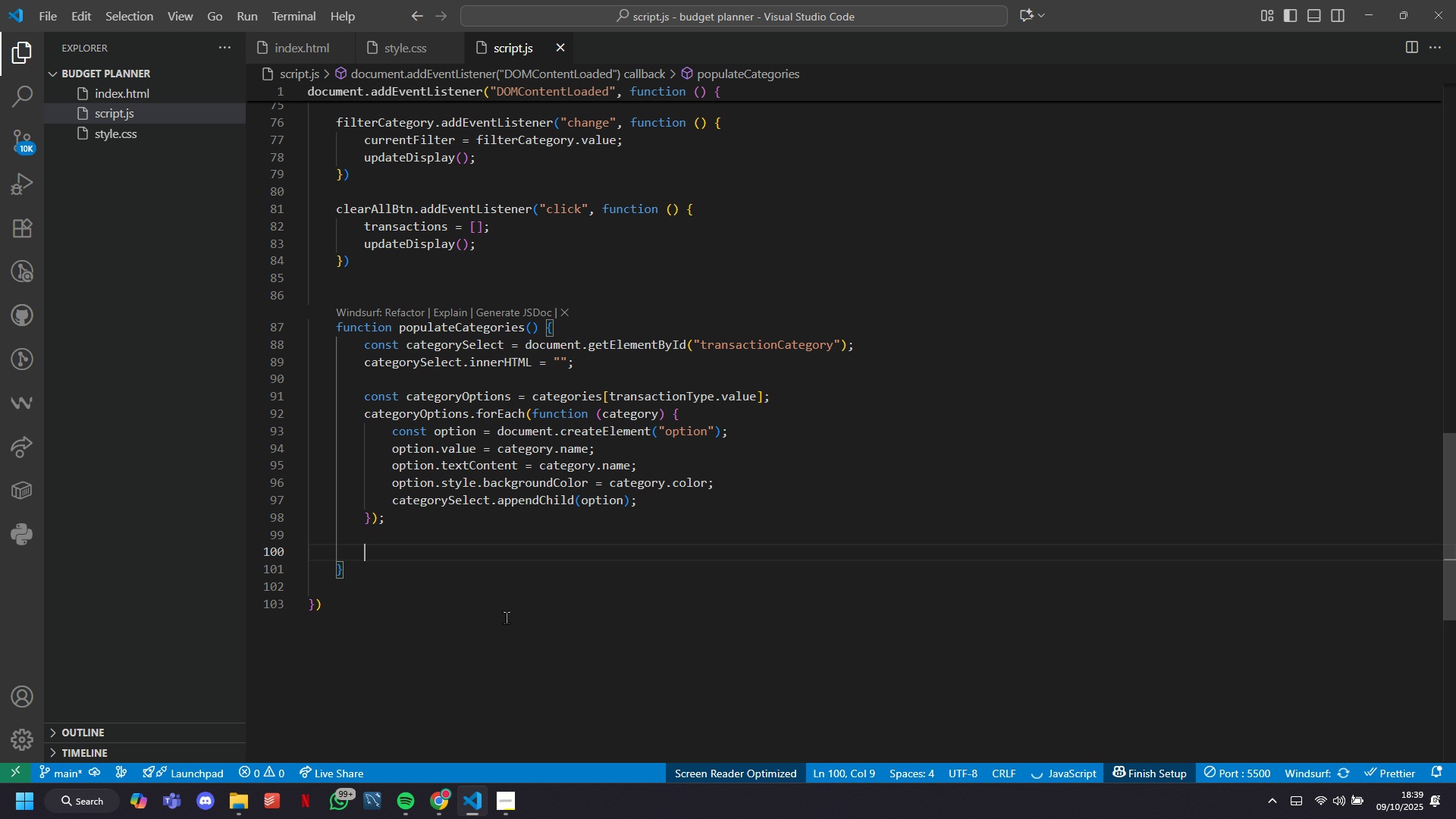 
type(UPDATEfILERcAEGORIES()
 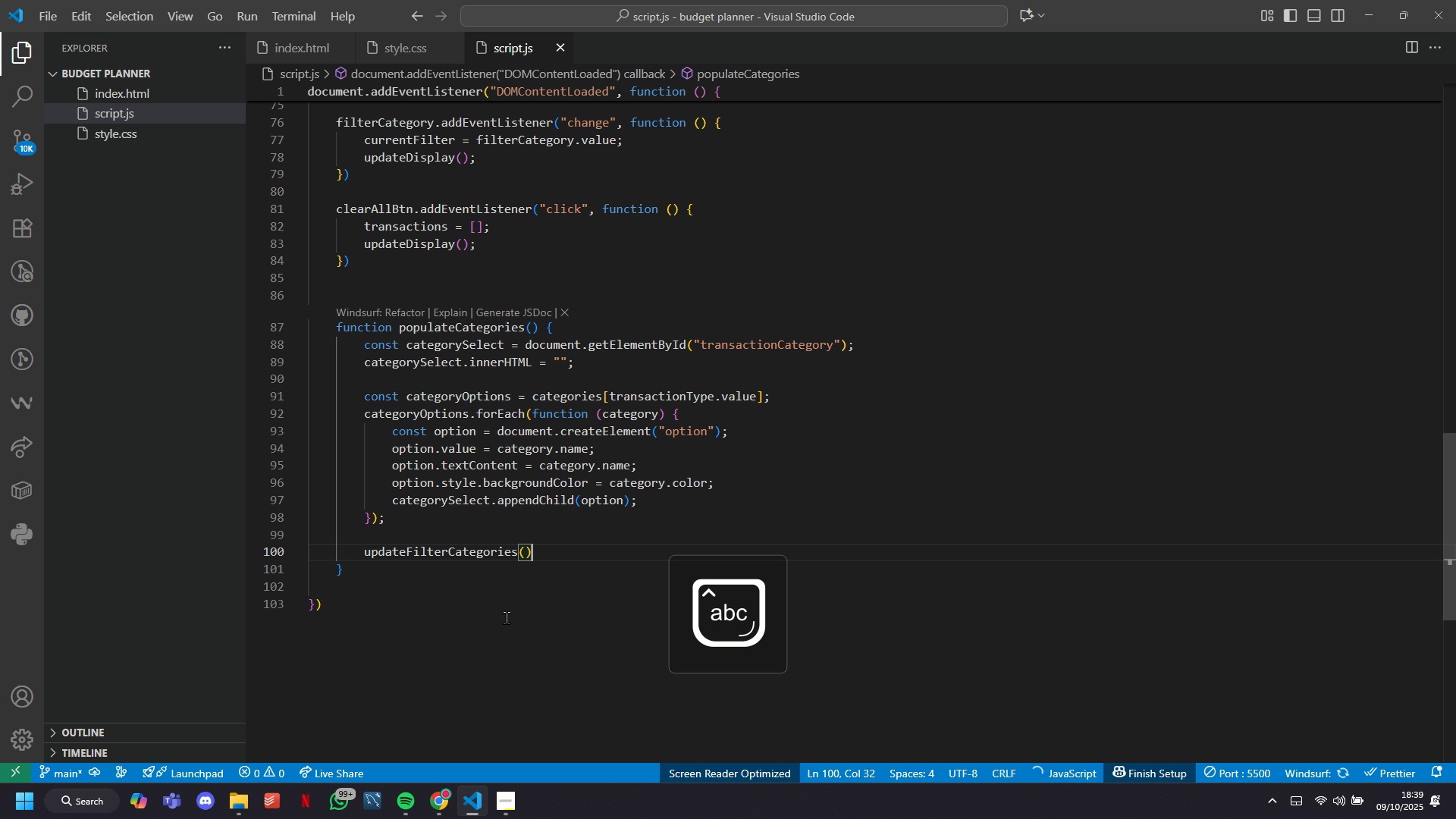 
 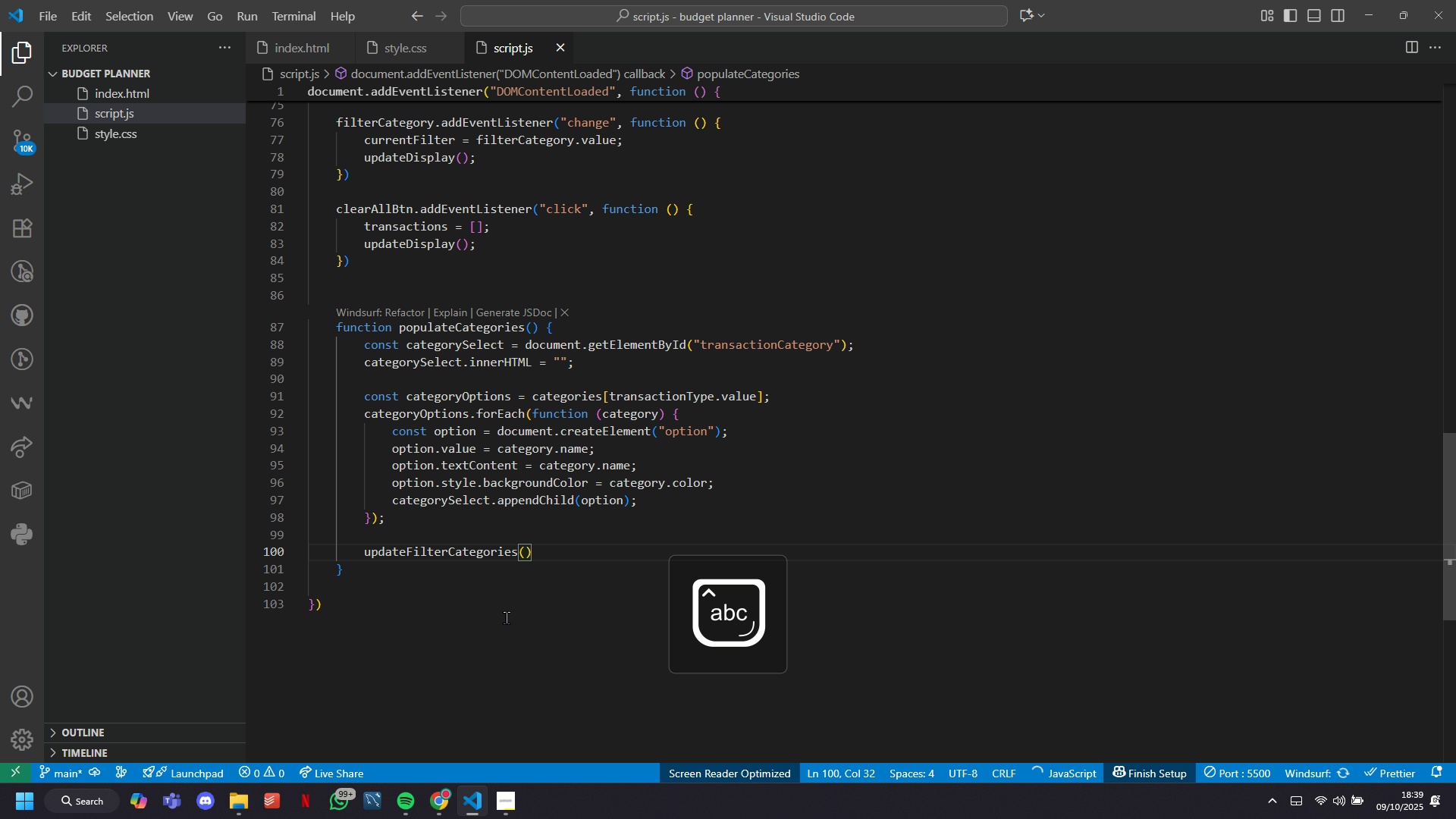 
key(Shift+ArrowRight)
 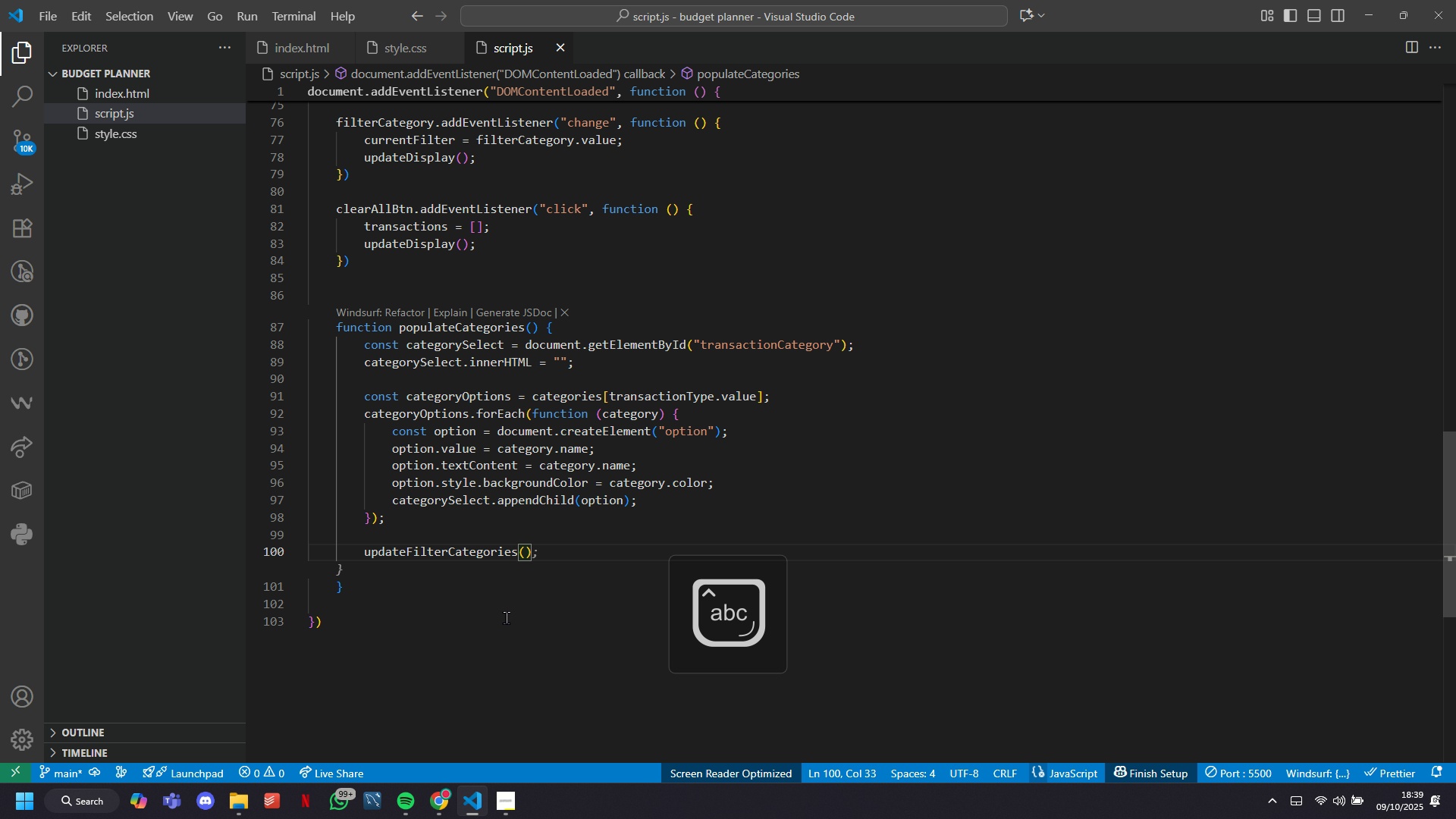 
key(Tab)
 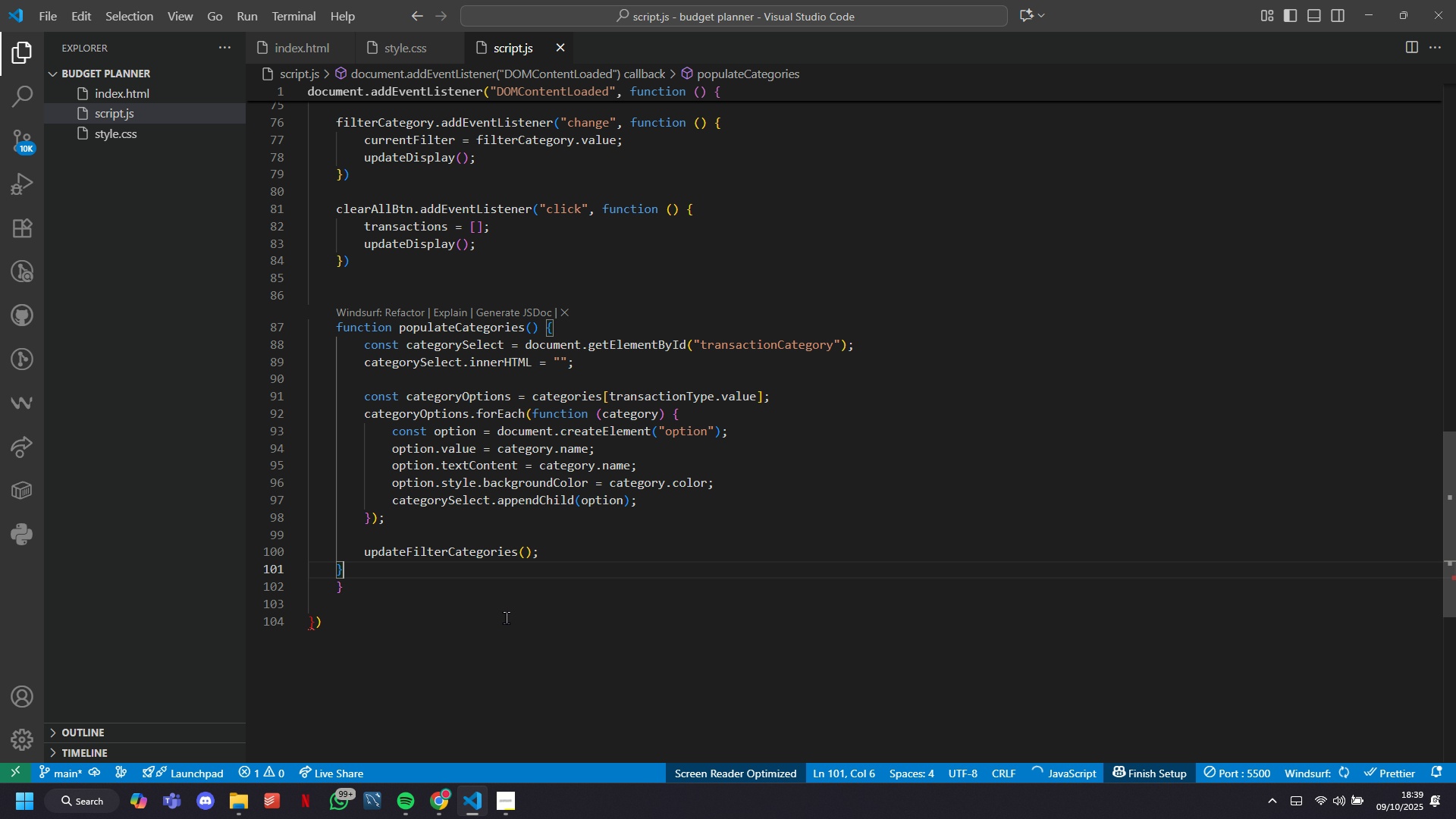 
key(ArrowDown)
 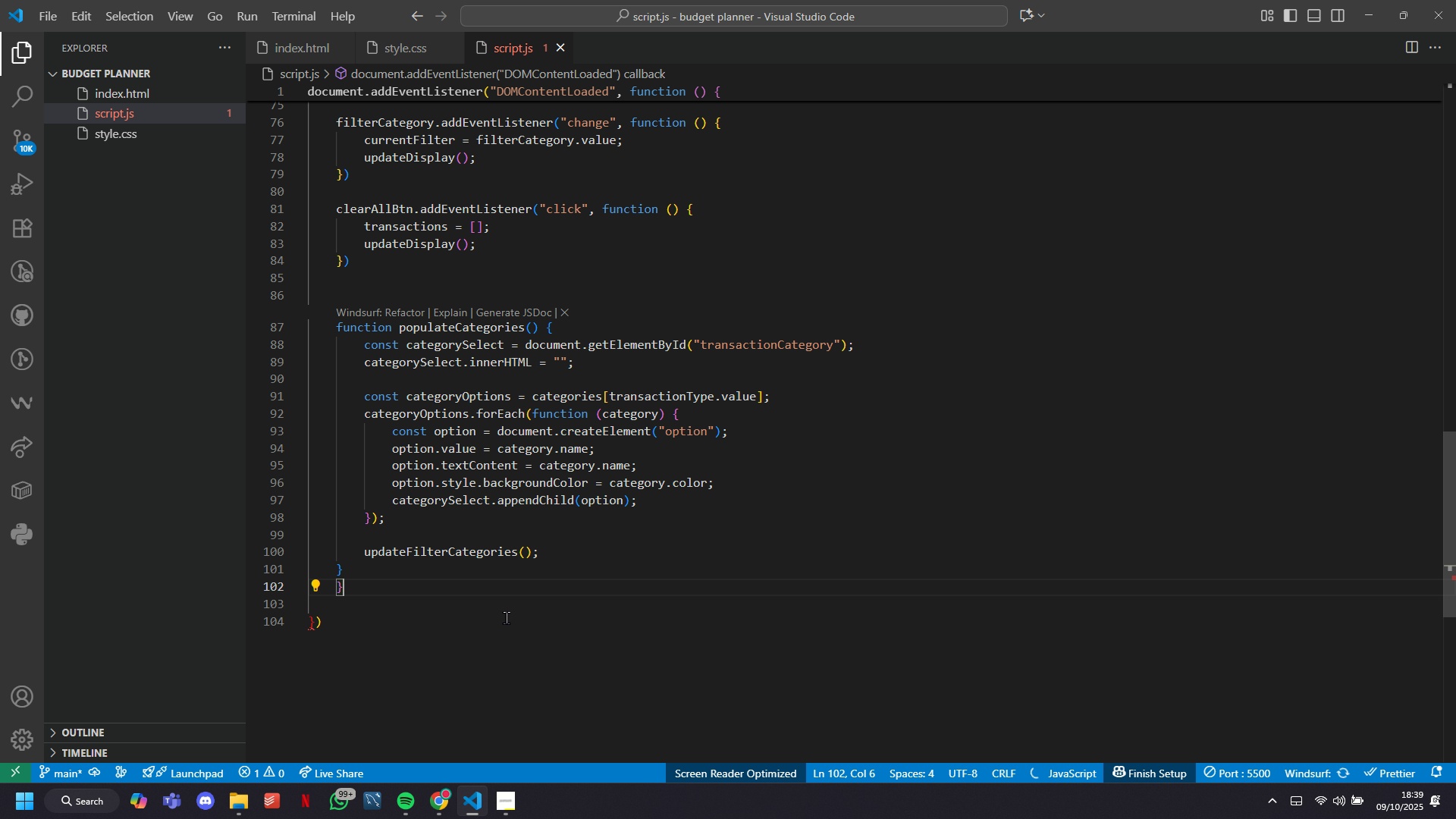 
key(ArrowDown)
 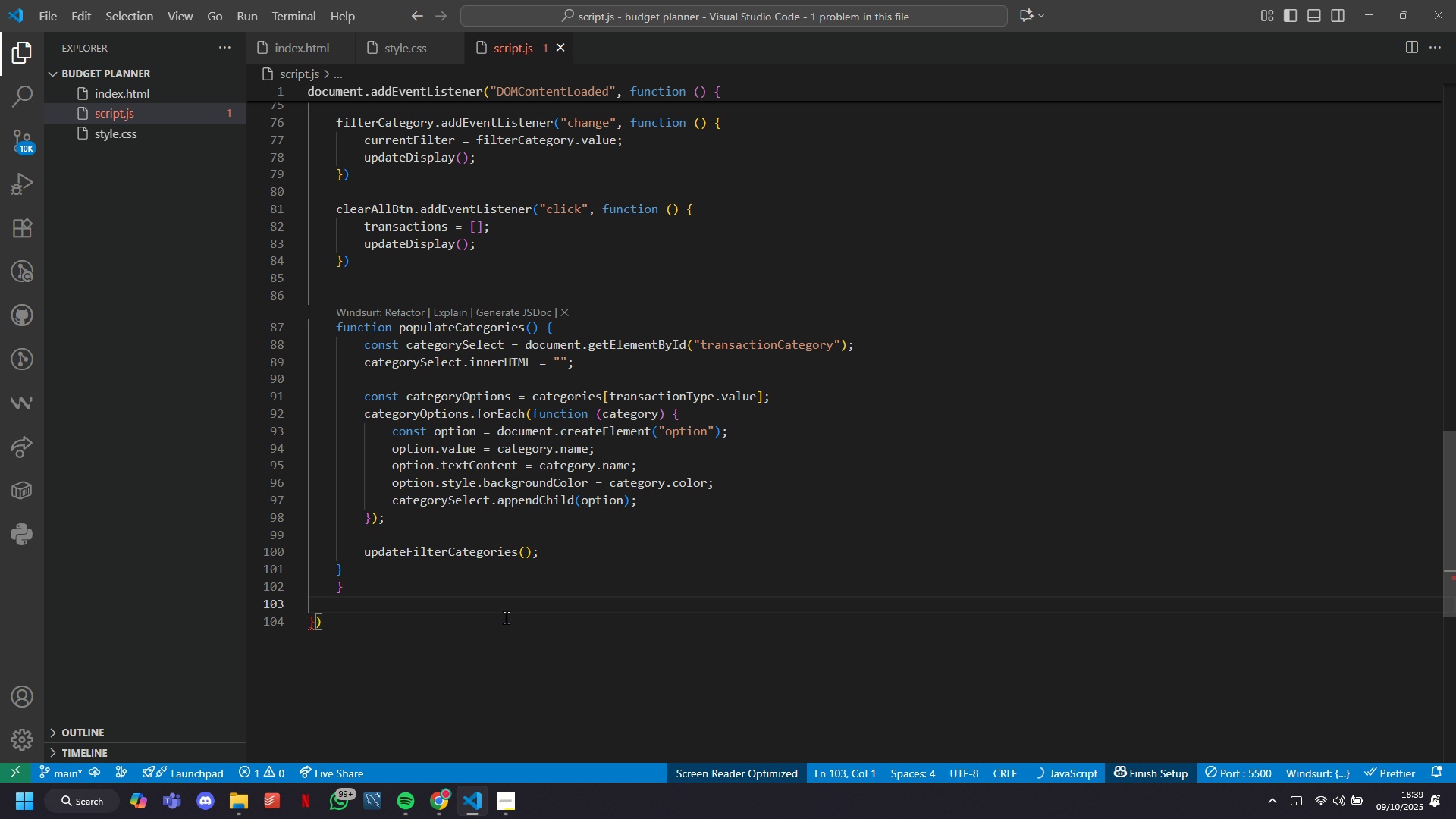 
key(ArrowUp)
 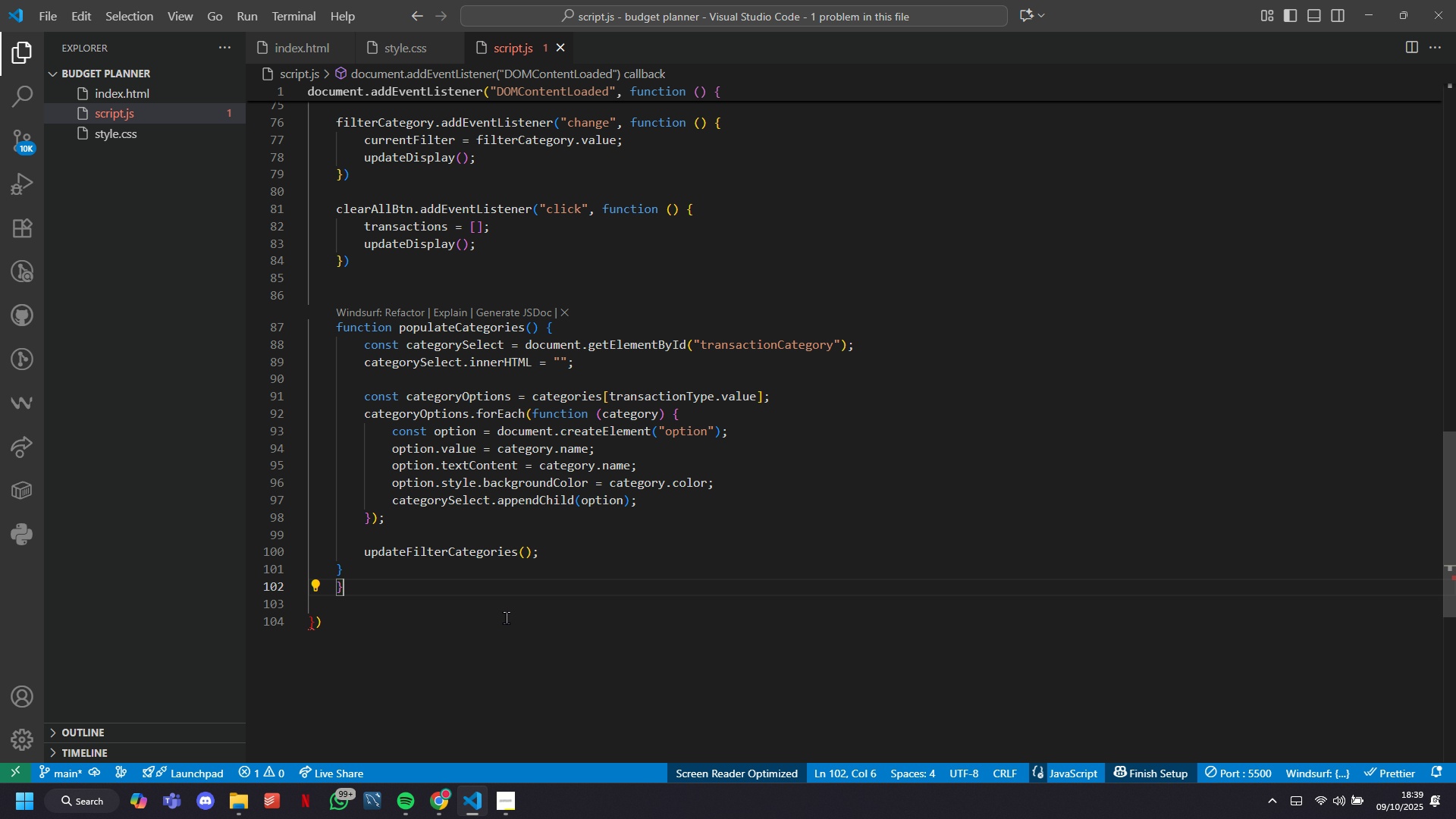 
key(Backspace)
 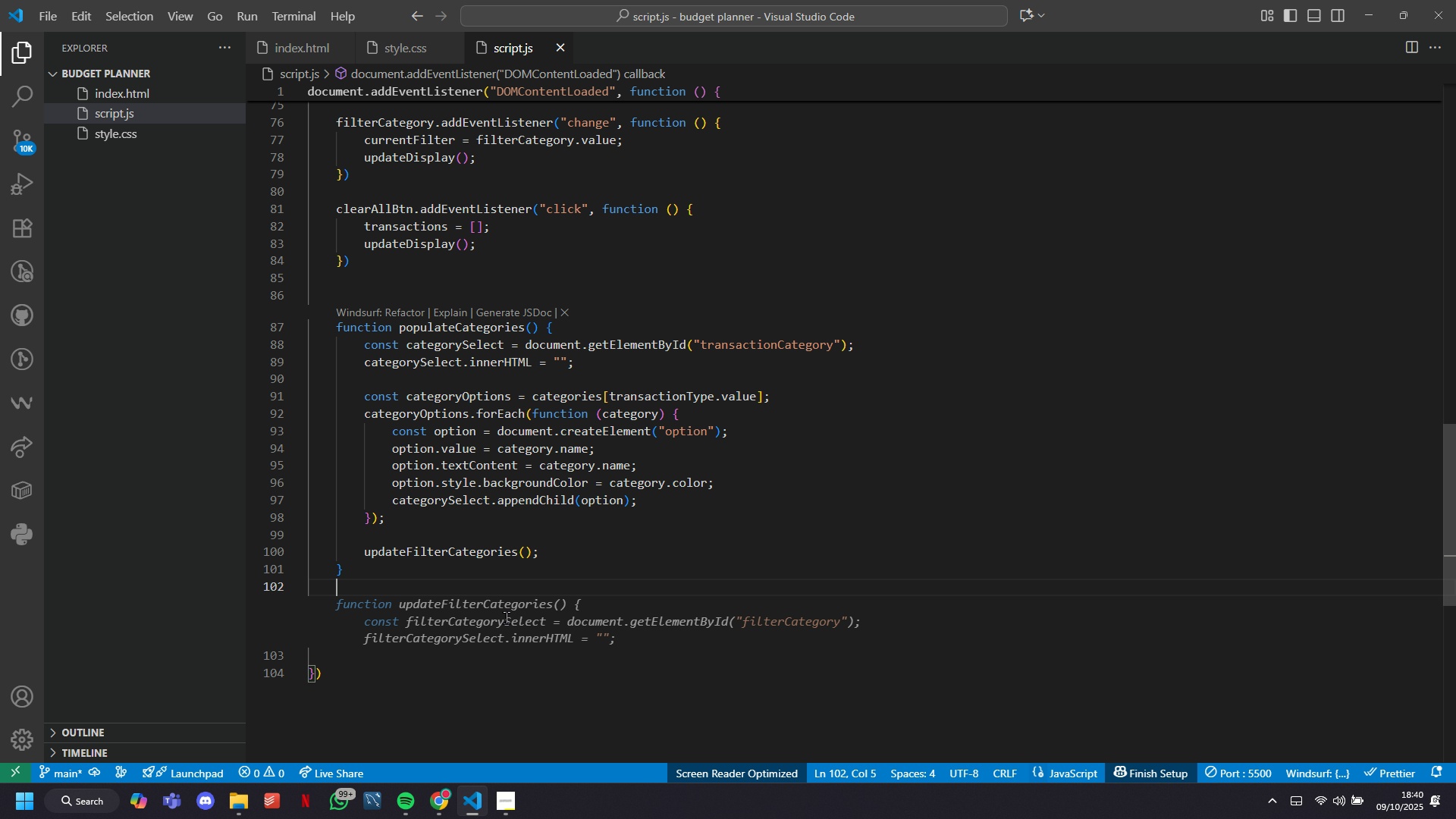 
key(Tab)
 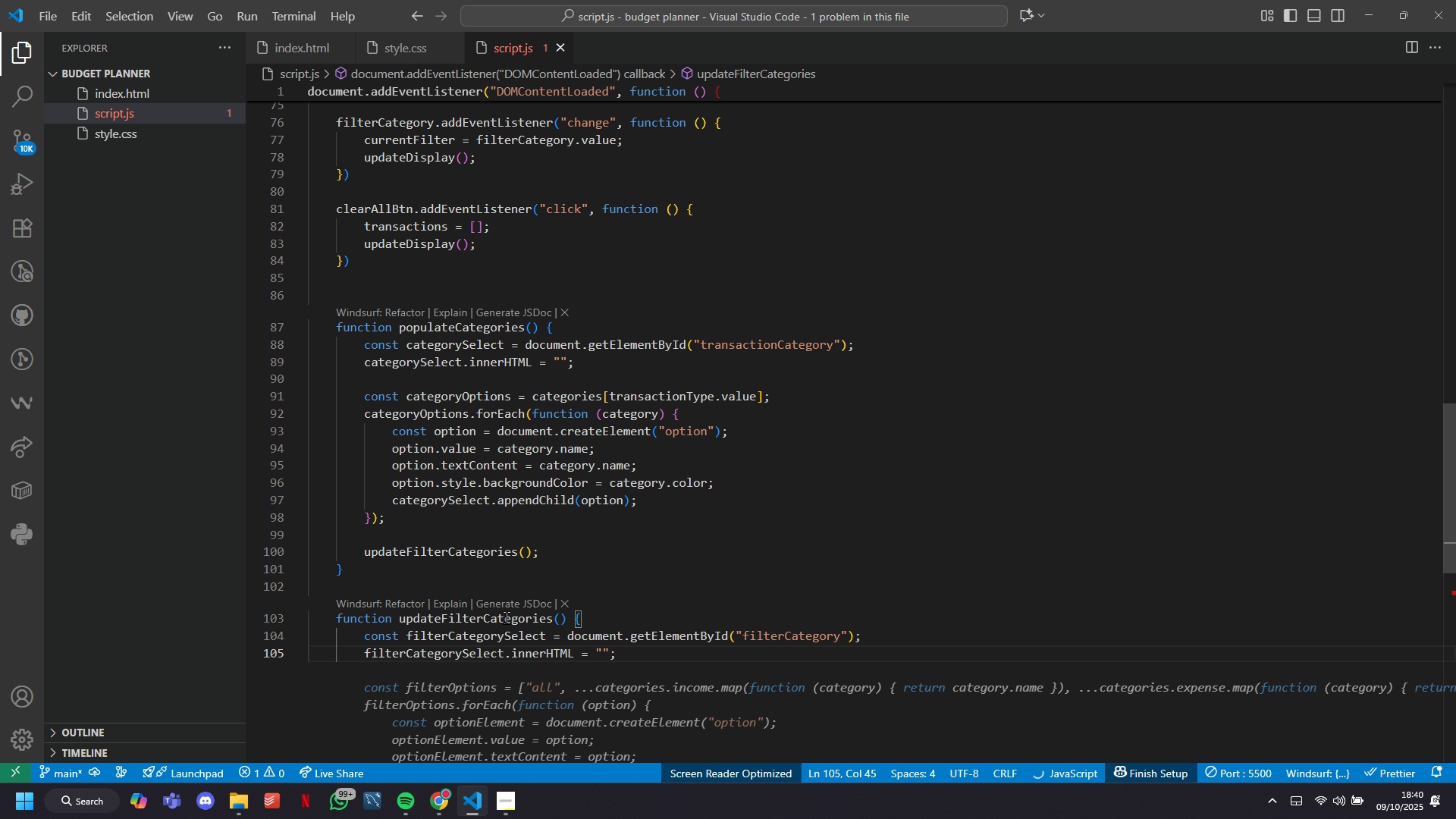 
key(ArrowUp)
 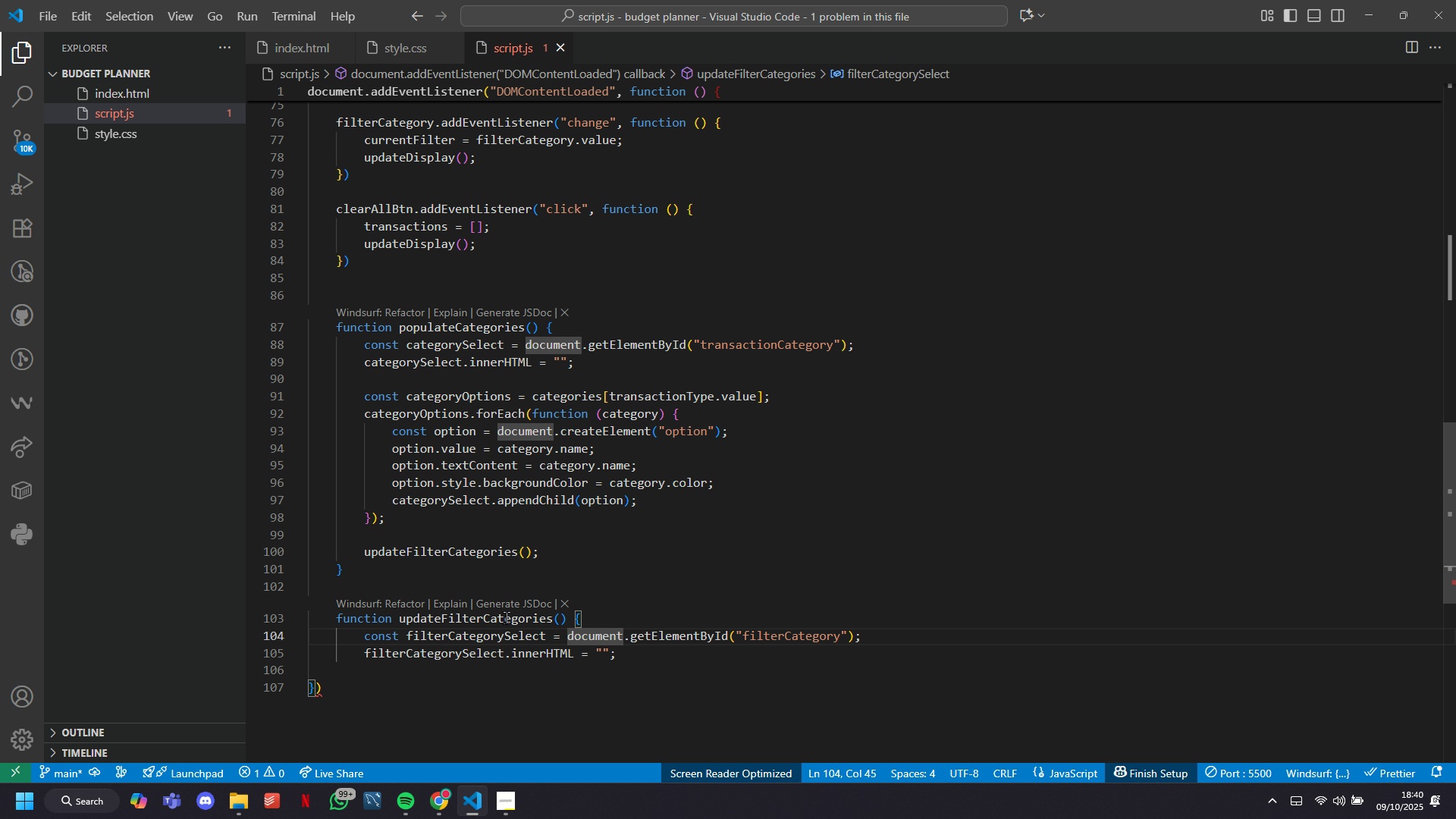 
key(ArrowDown)
 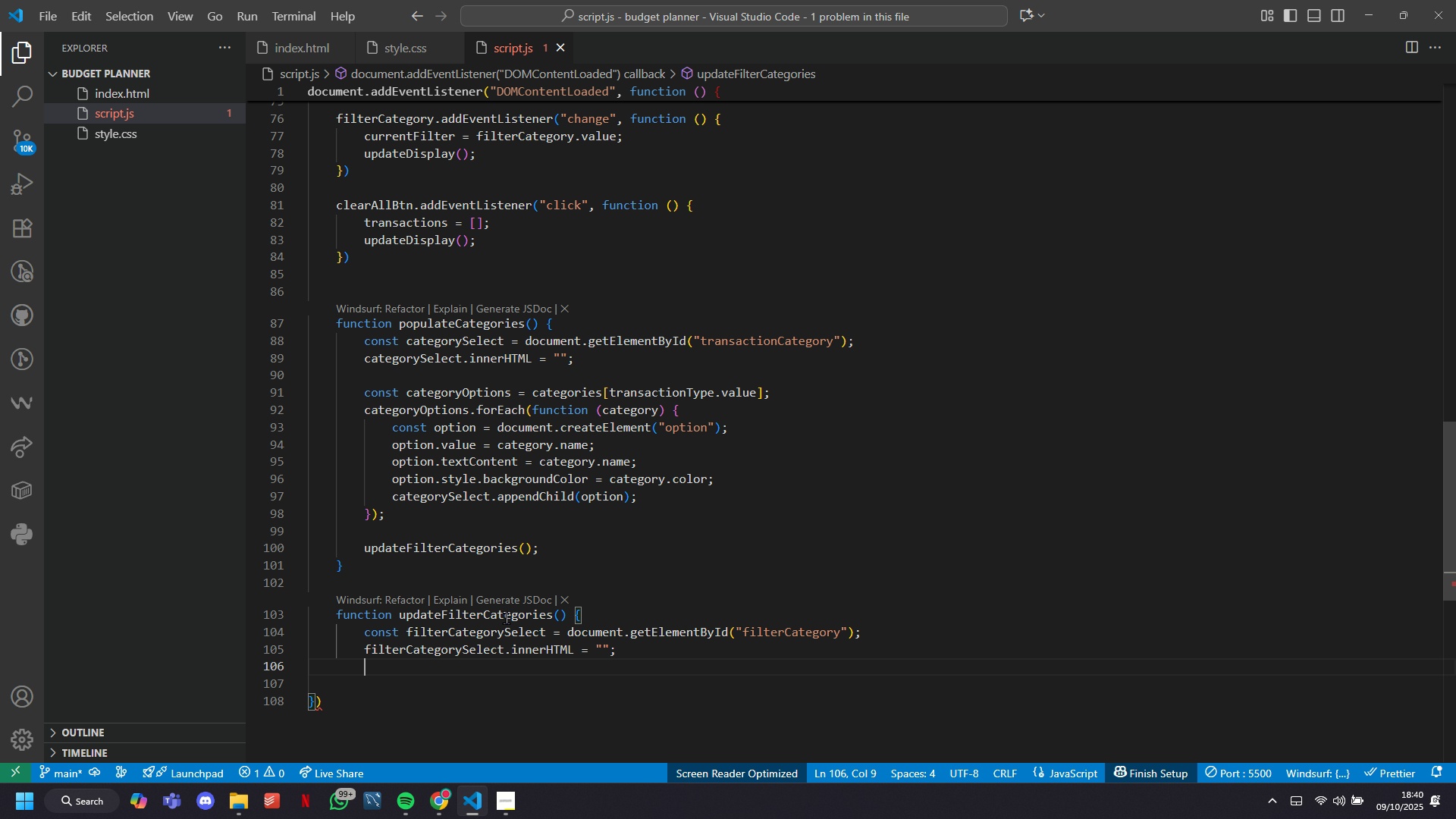 
key(Enter)
 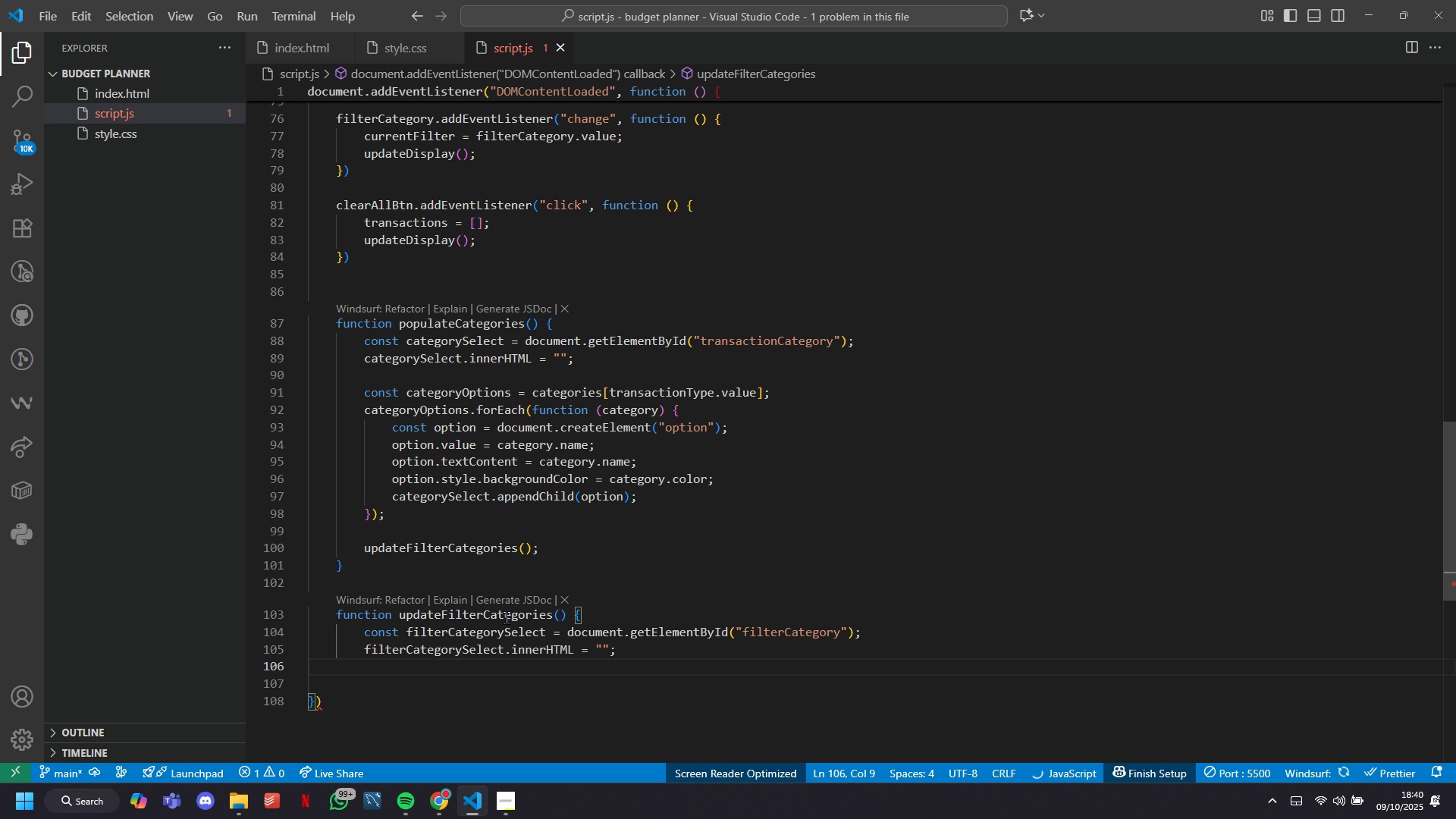 
key(Tab)
 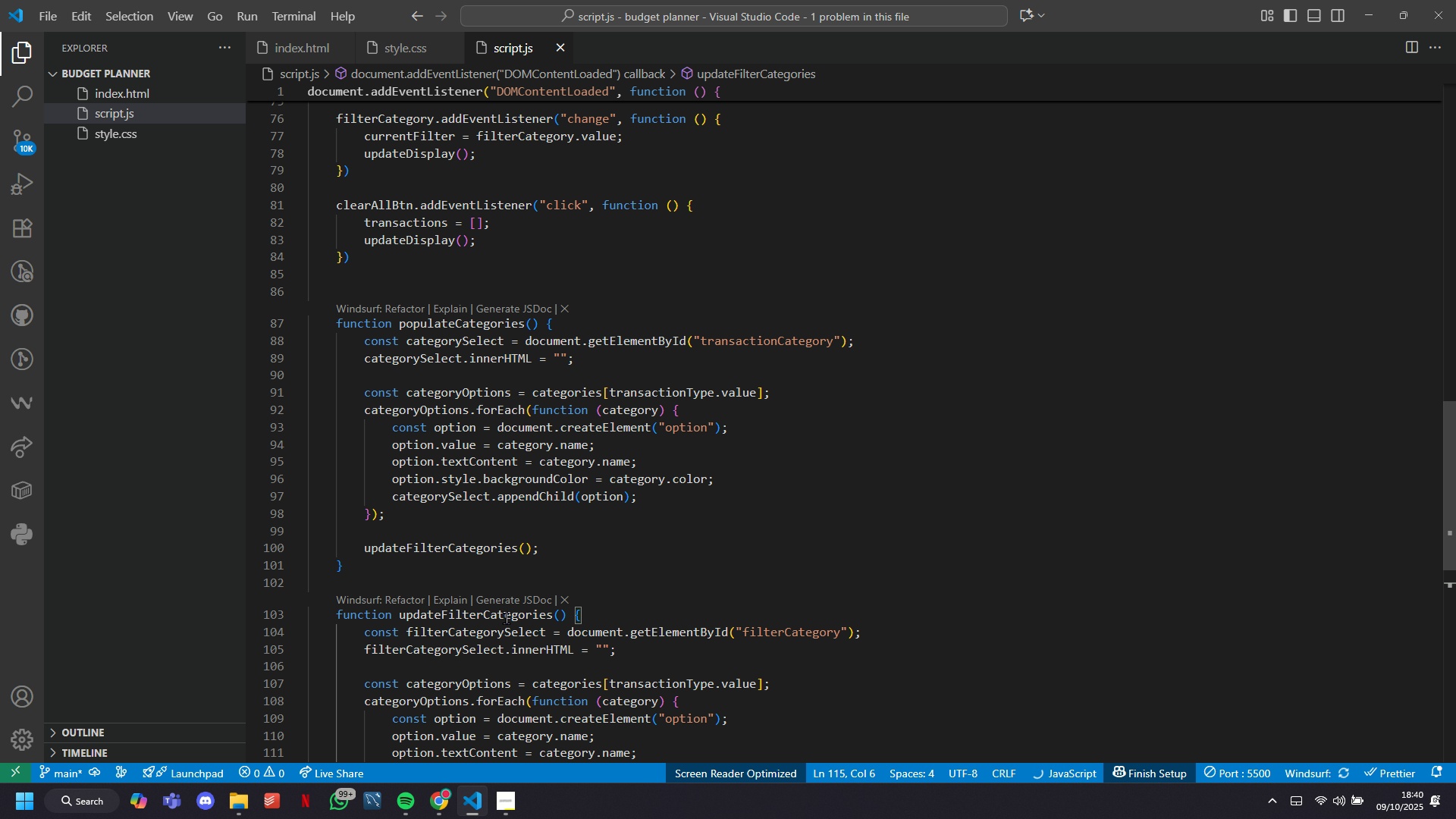 
scroll: coordinate [462, 442], scroll_direction: down, amount: 5.0
 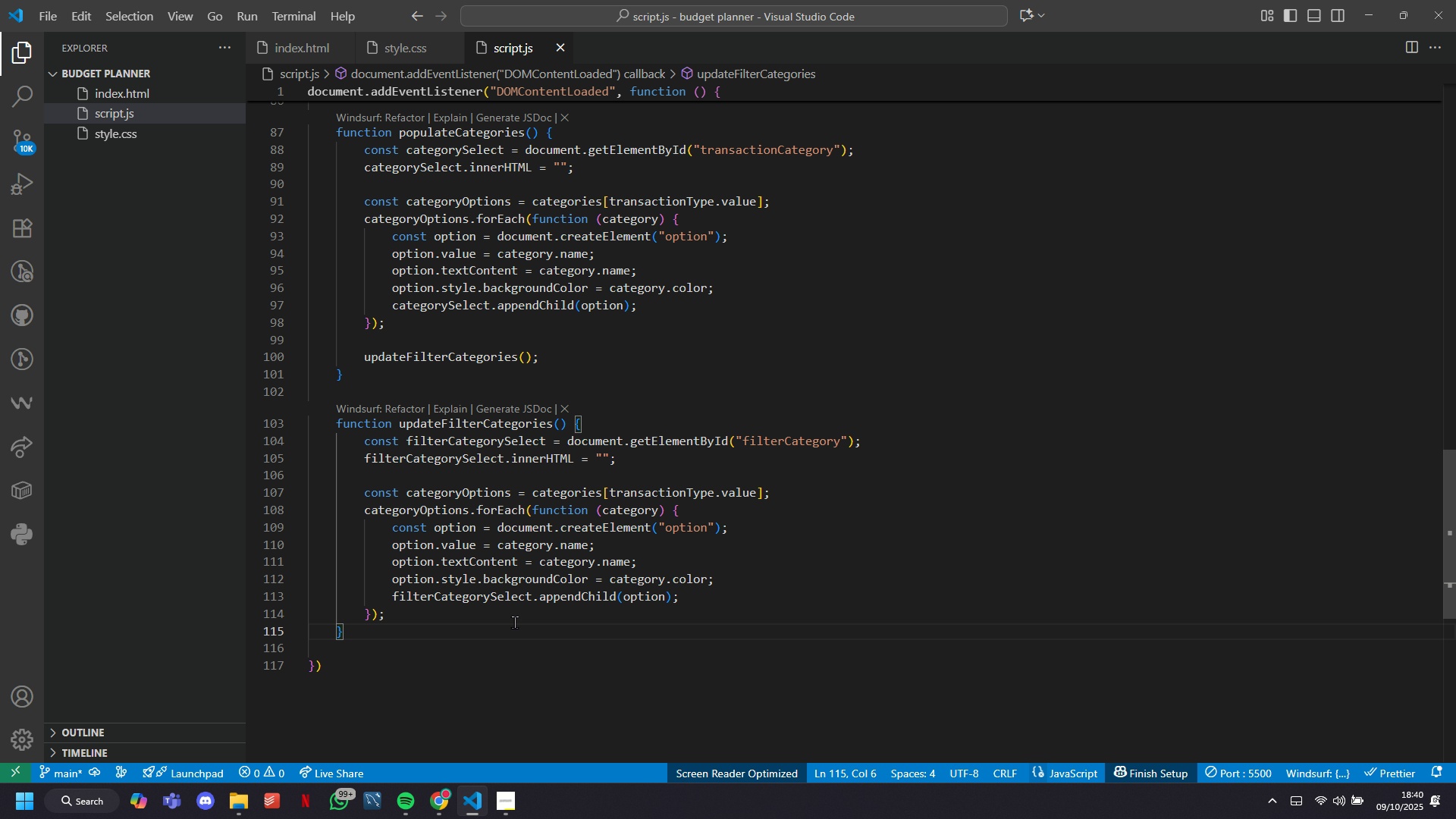 
left_click([514, 622])
 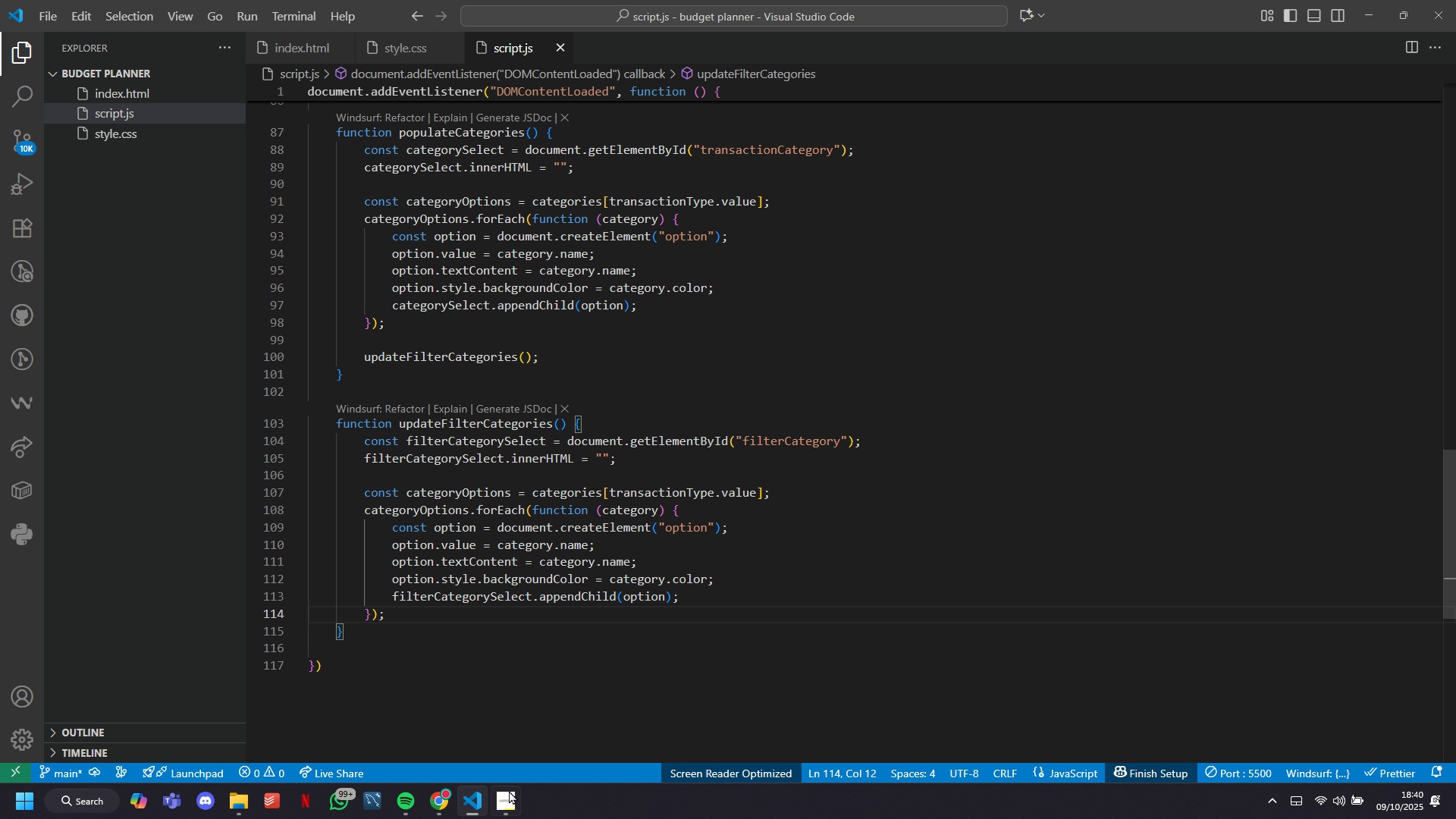 
left_click([509, 795])